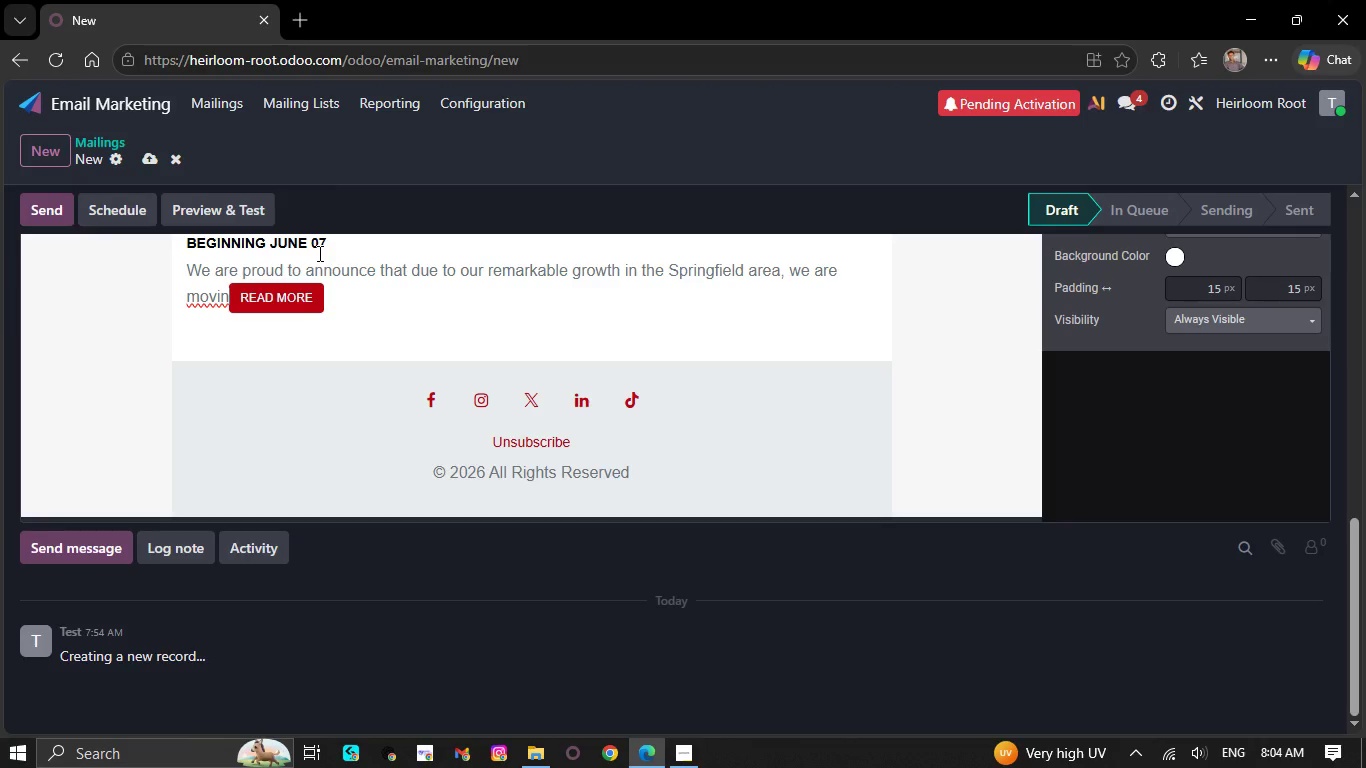 
key(Backspace)
 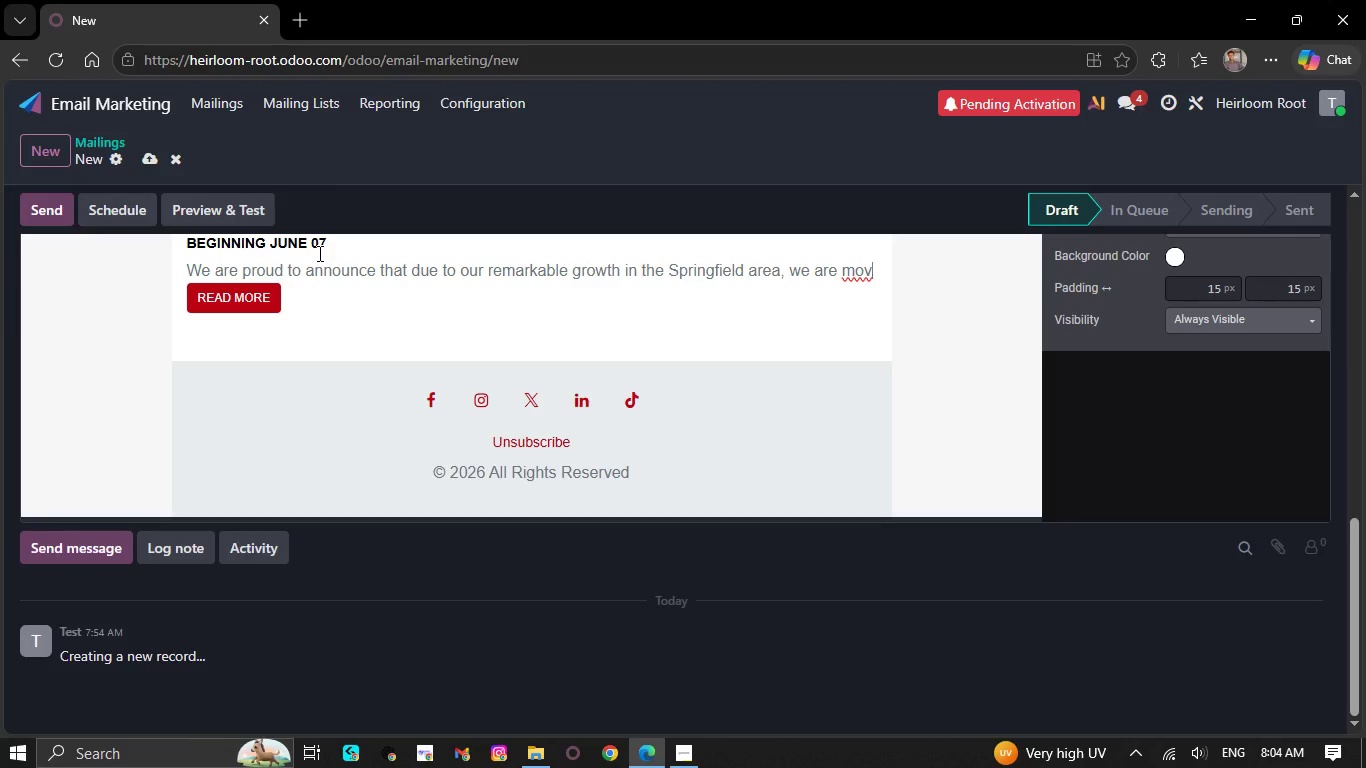 
key(Backspace)
 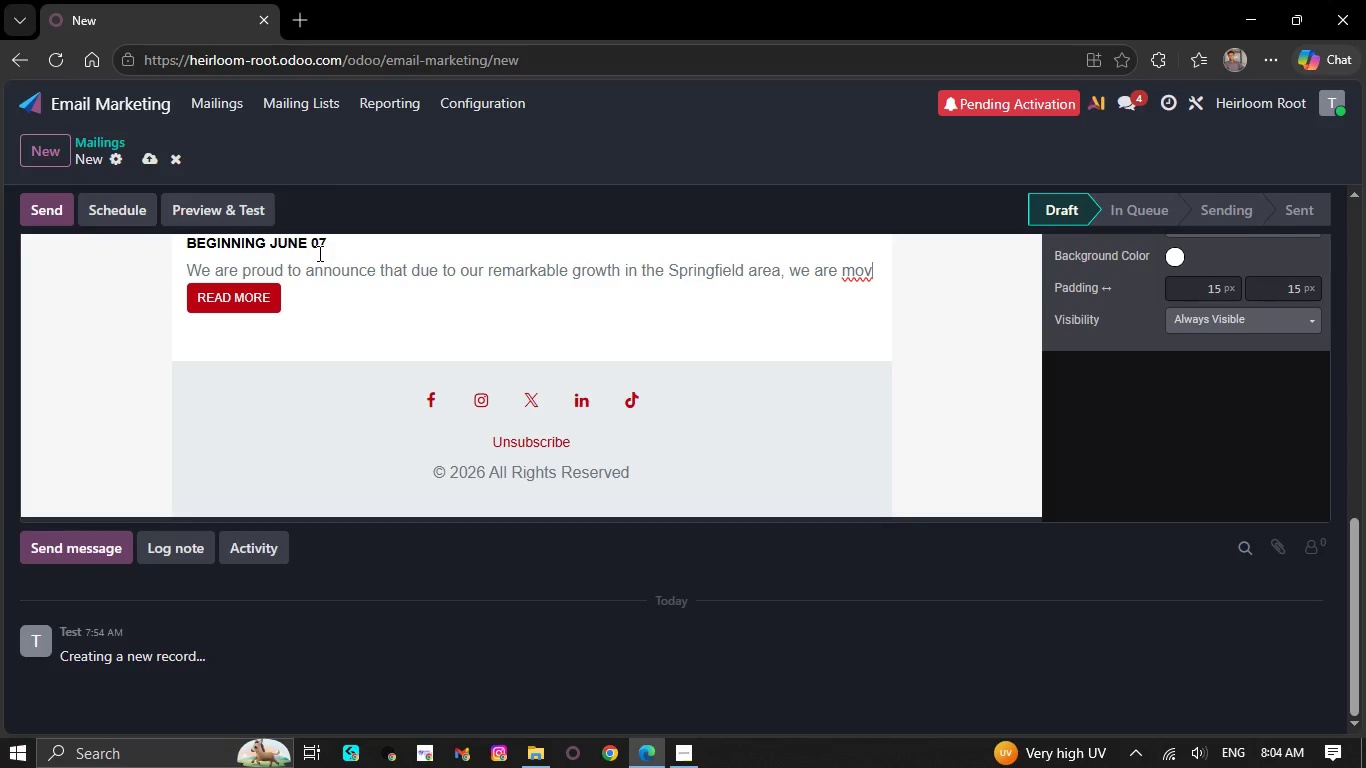 
key(Backspace)
 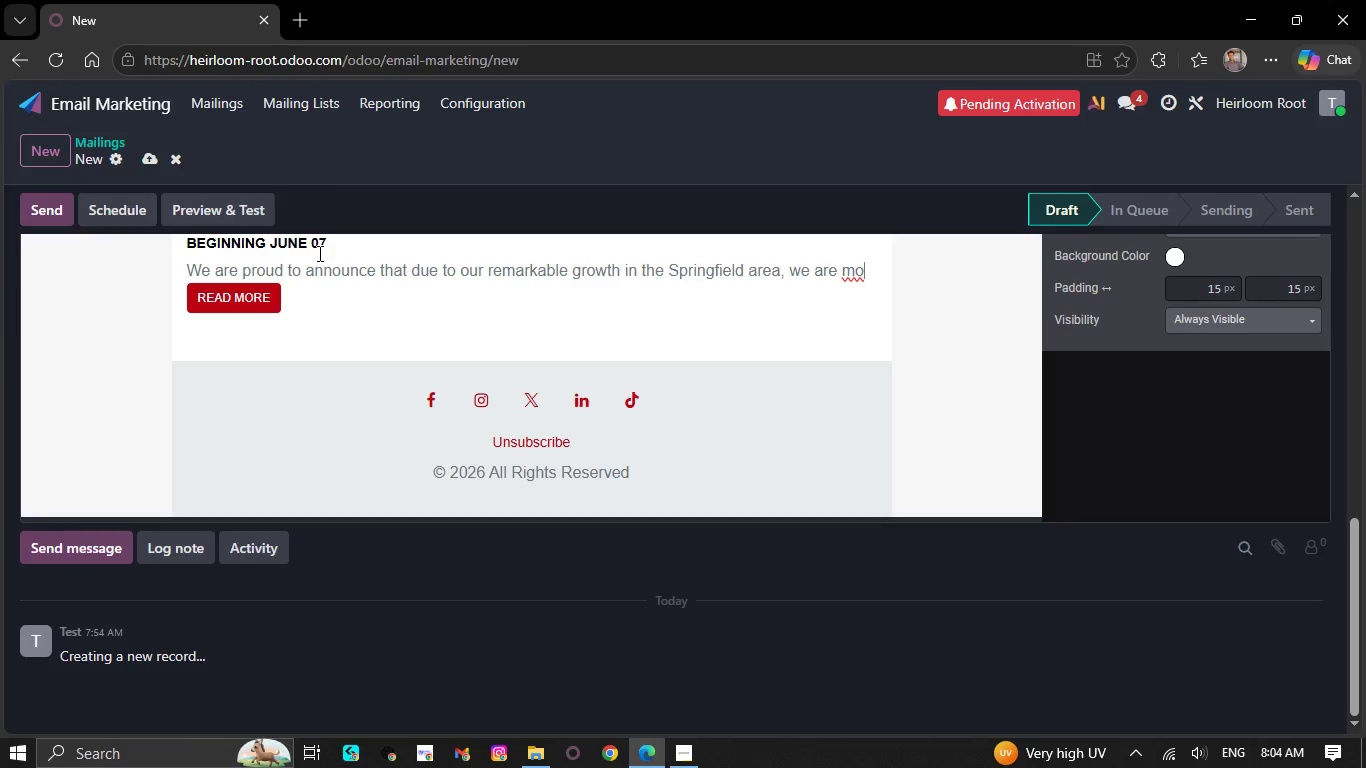 
key(Backspace)
 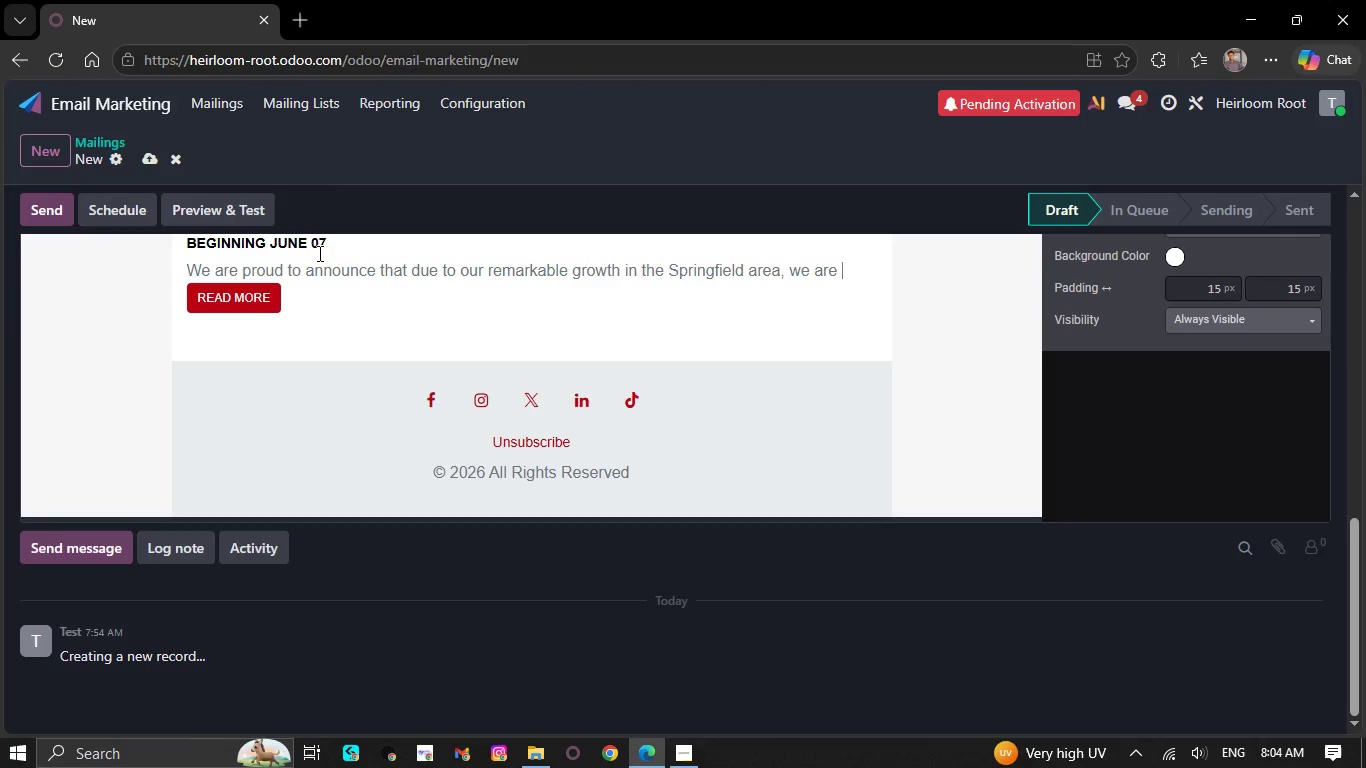 
key(Backspace)
 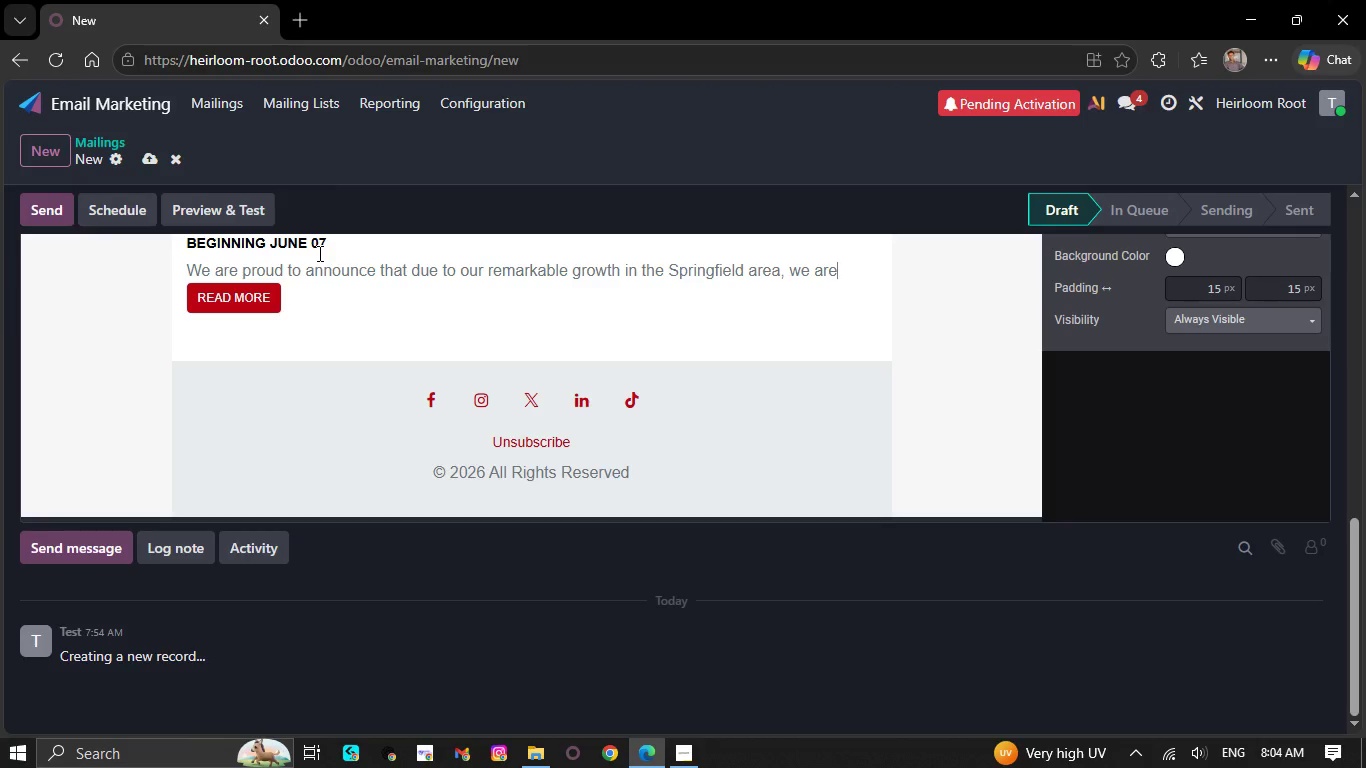 
key(Backspace)
 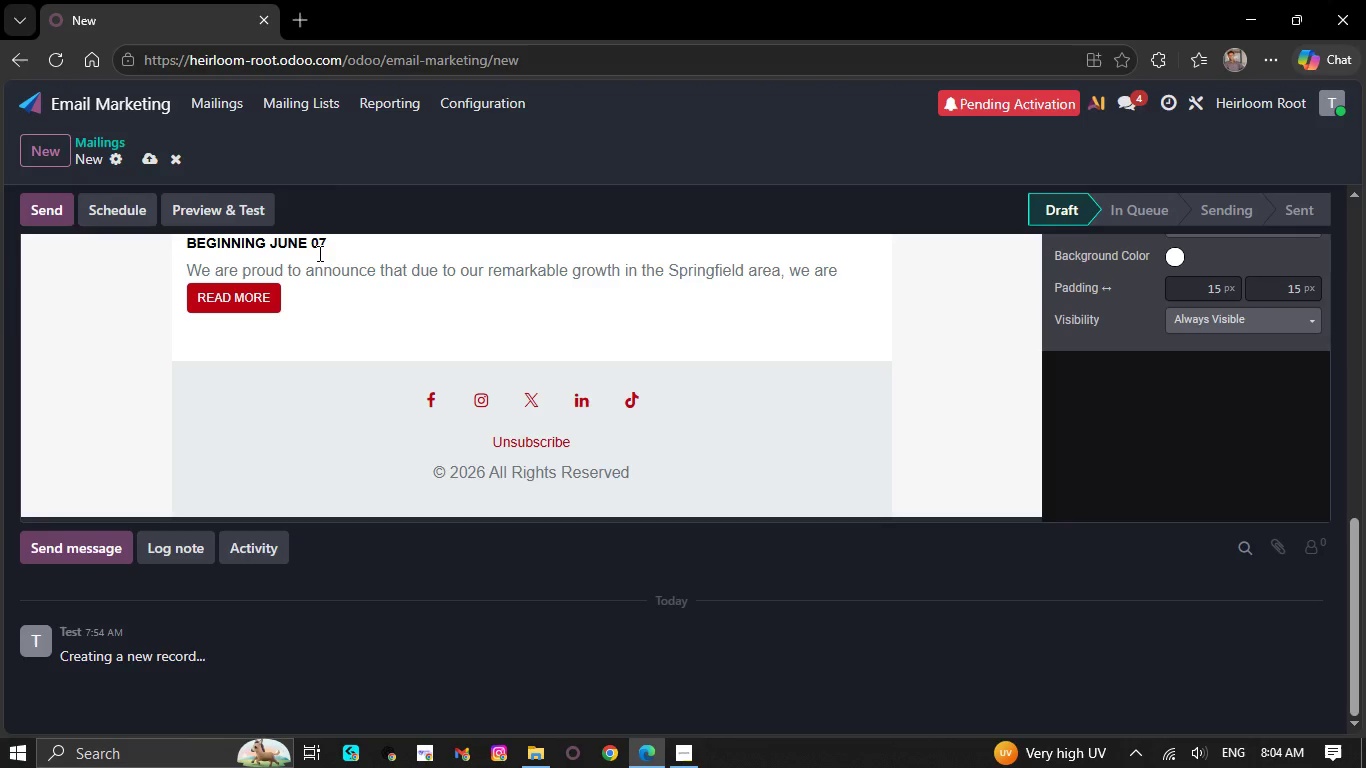 
wait(8.95)
 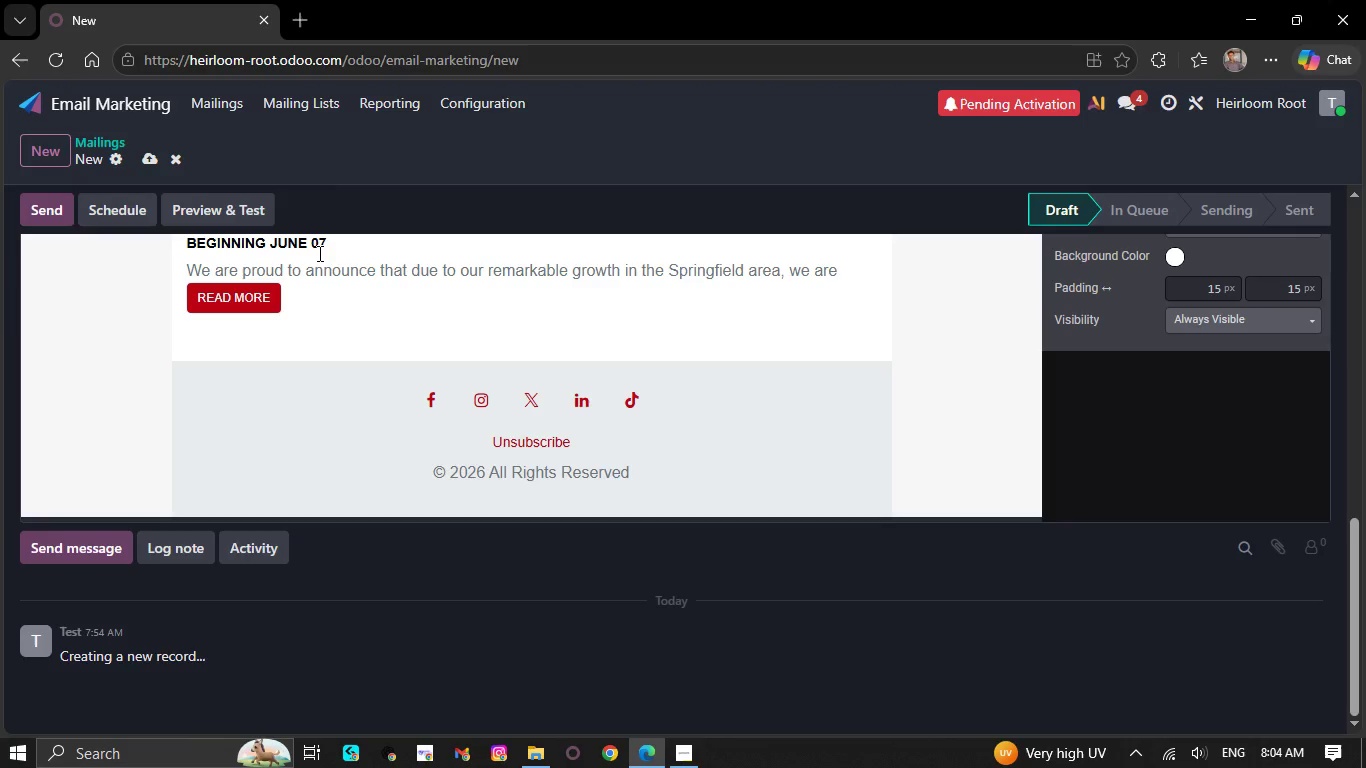 
key(Backspace)
 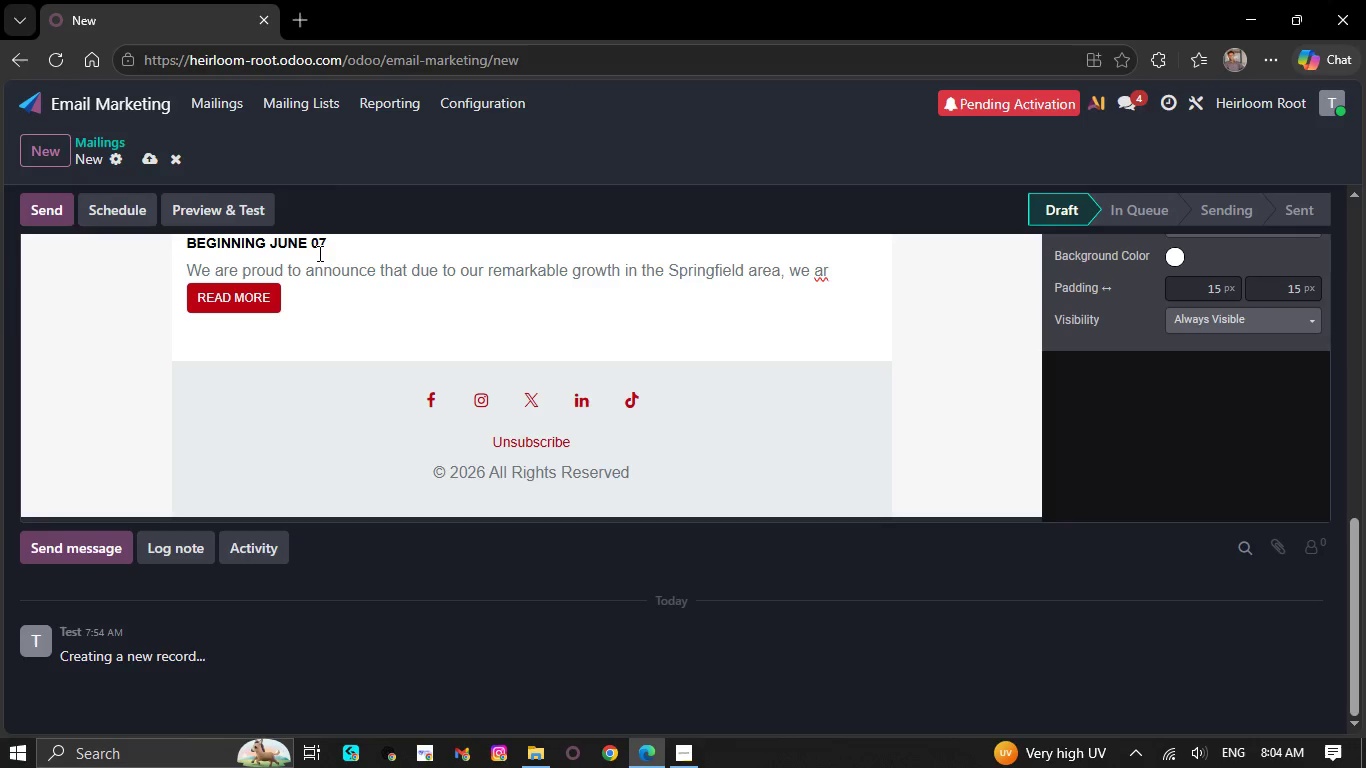 
key(Backspace)
 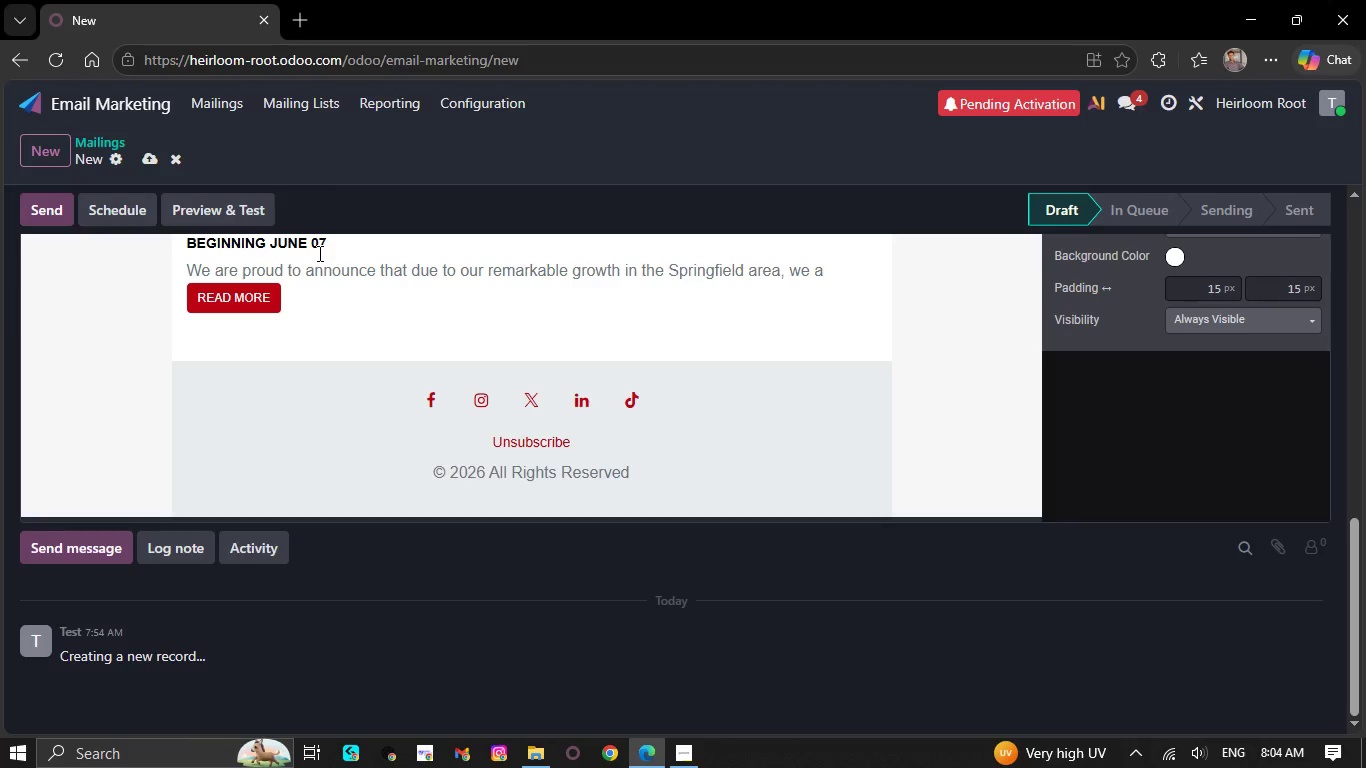 
wait(9.77)
 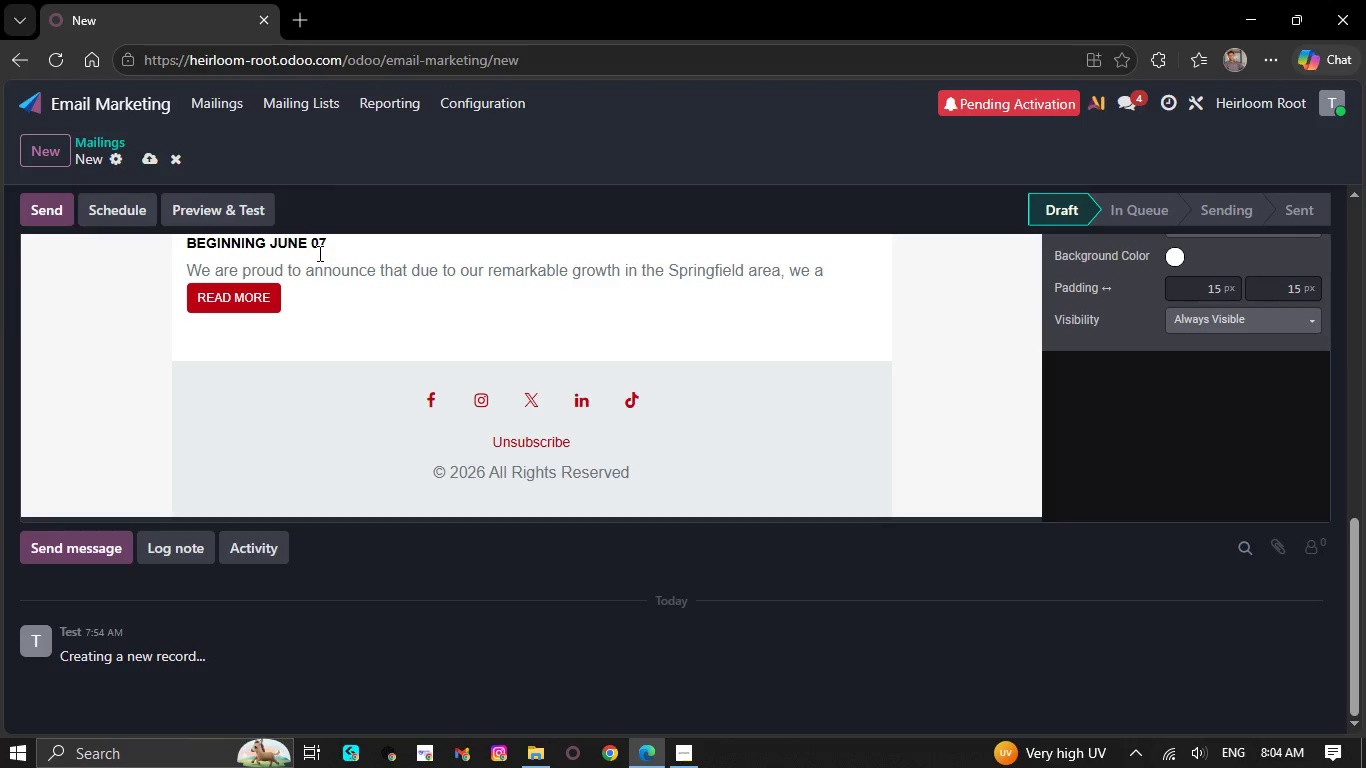 
key(Backspace)
 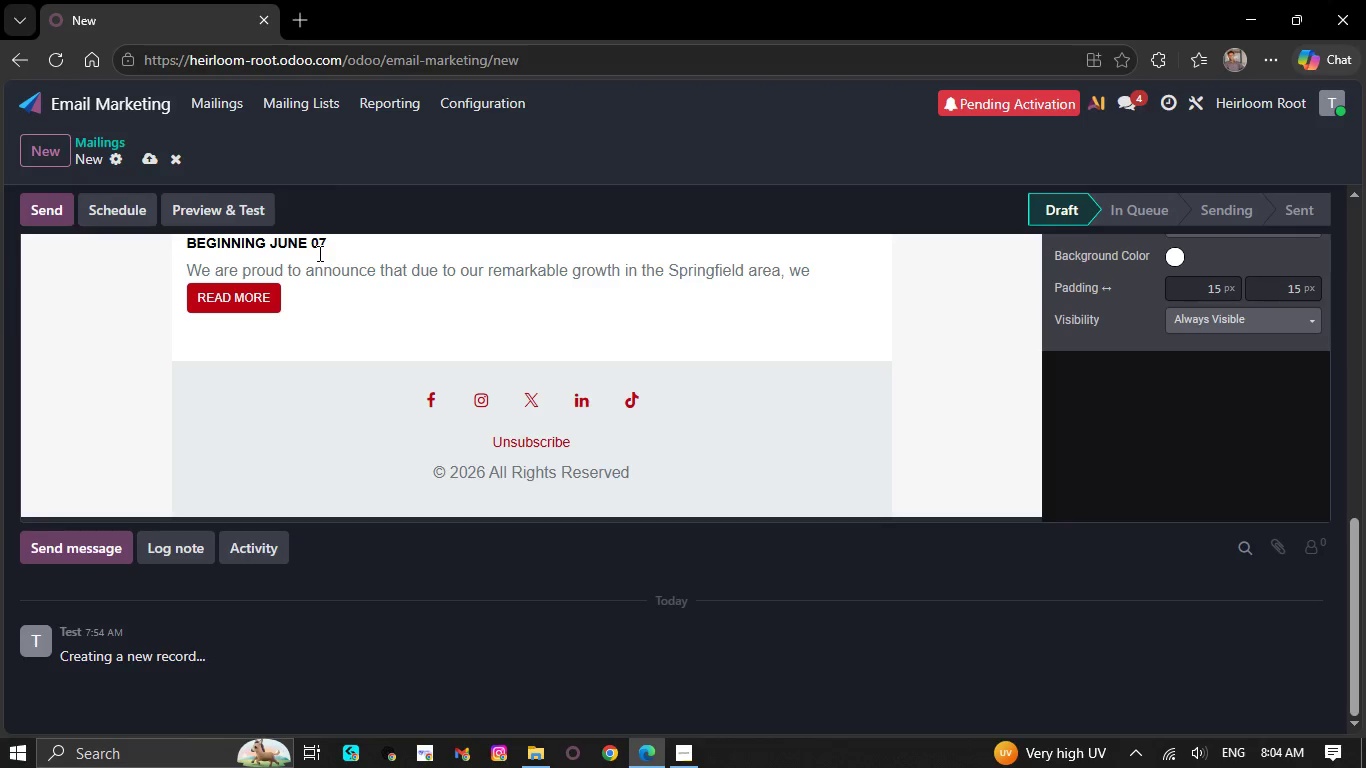 
key(Backspace)
 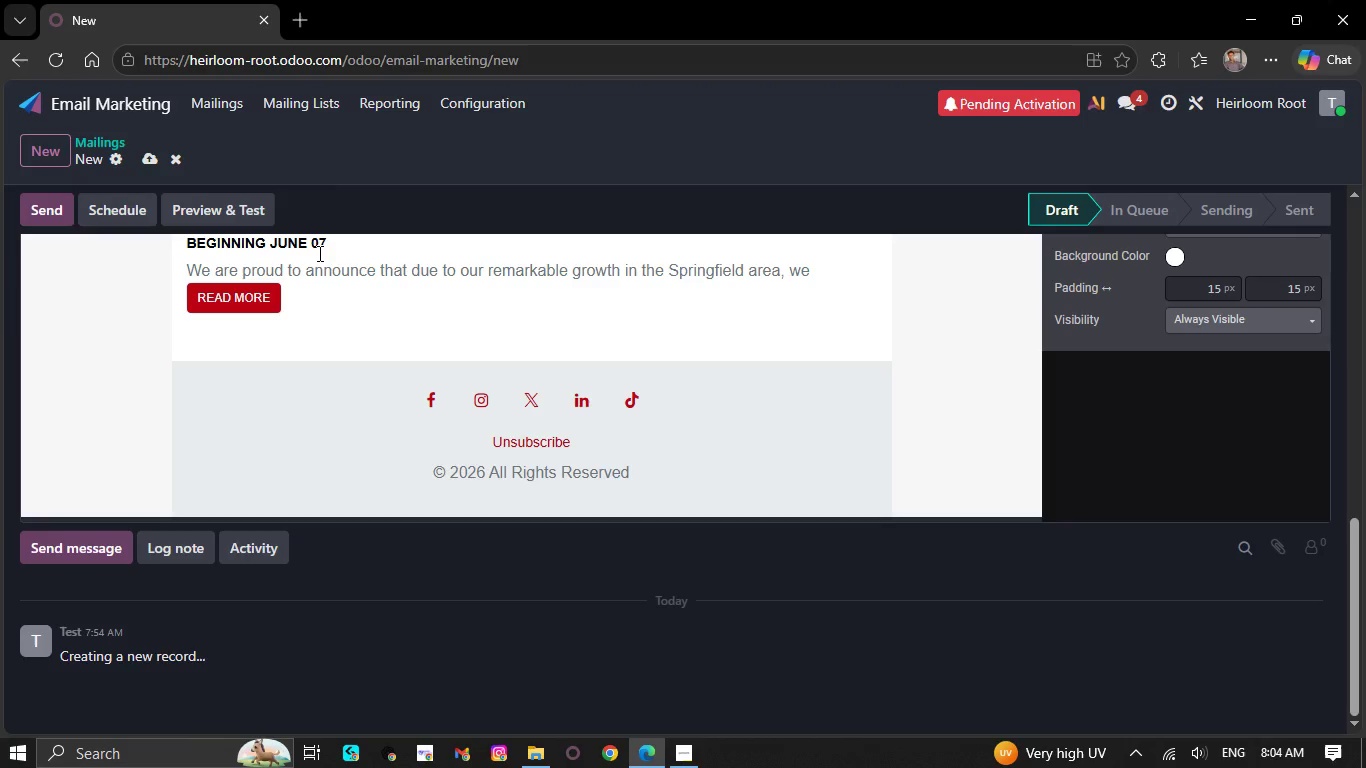 
wait(6.56)
 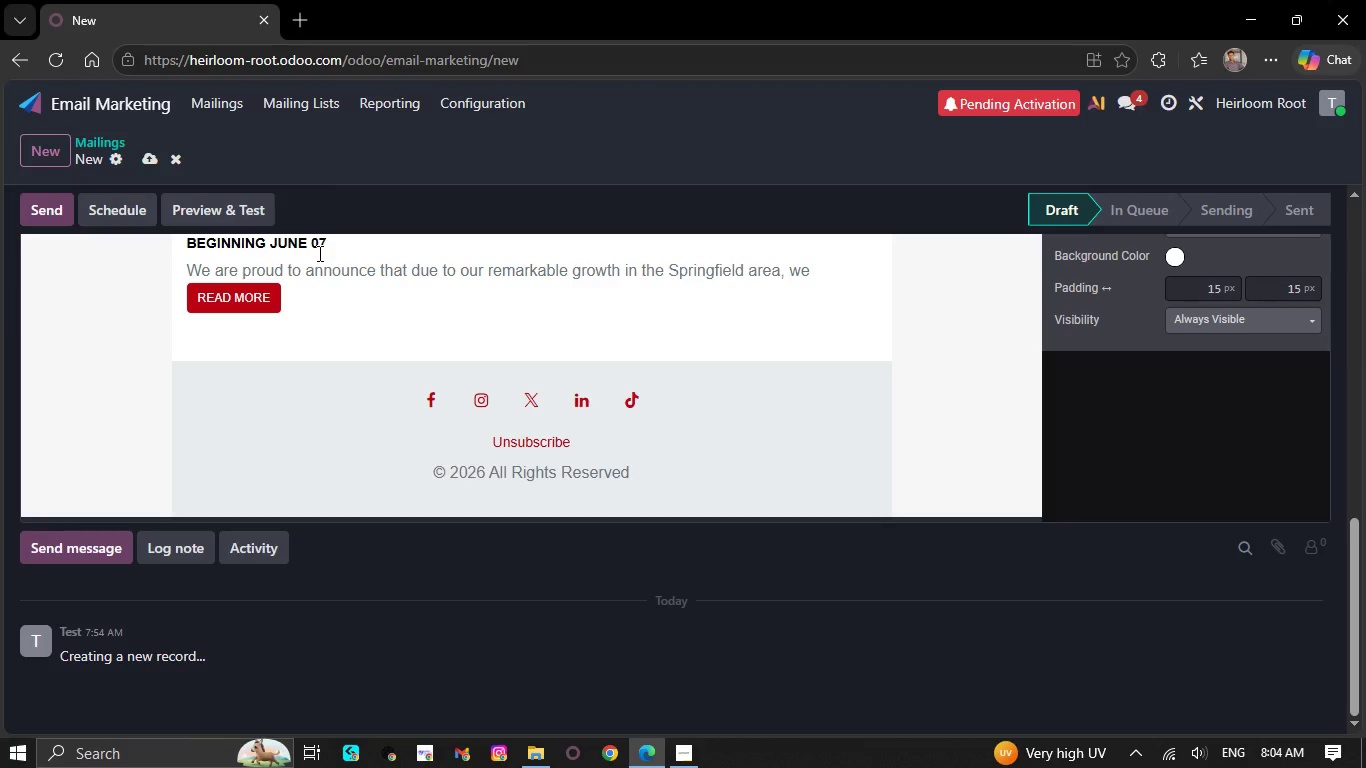 
key(Backspace)
 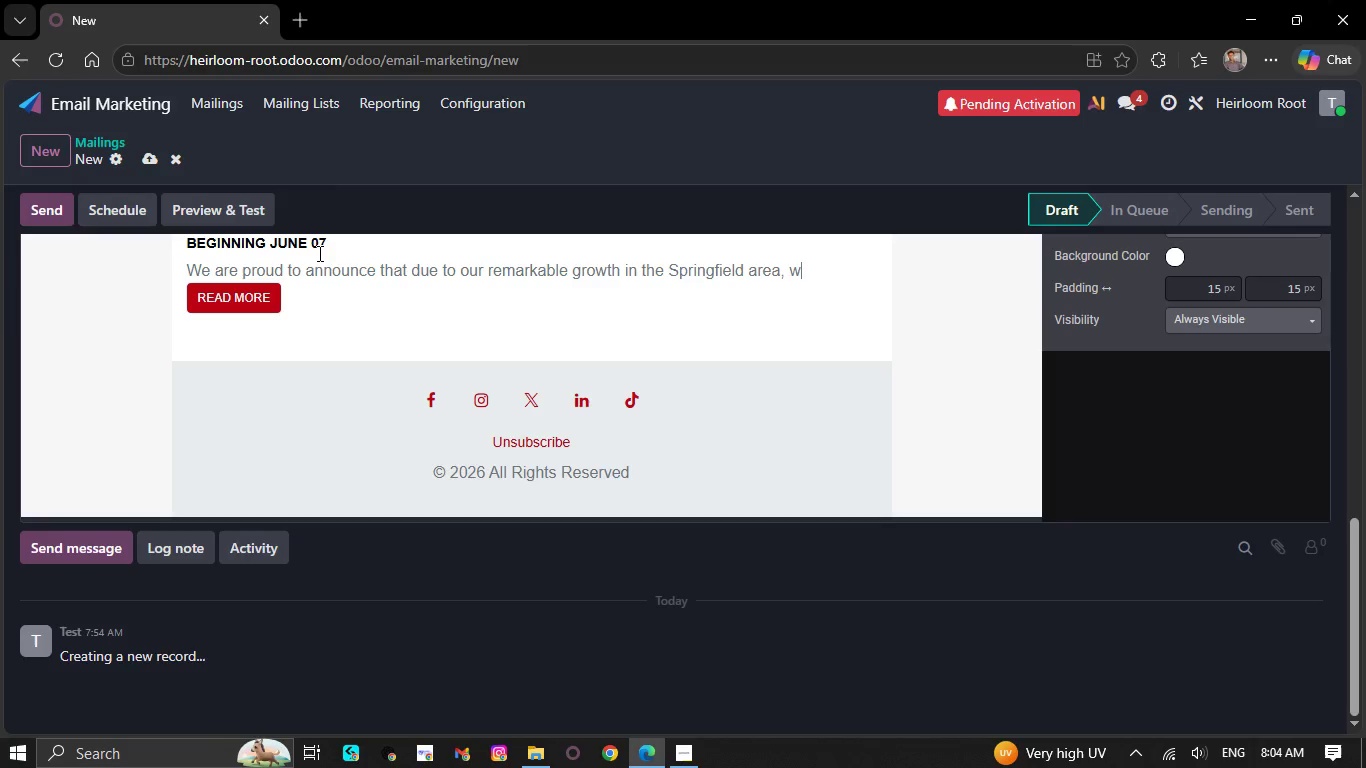 
key(Backspace)
 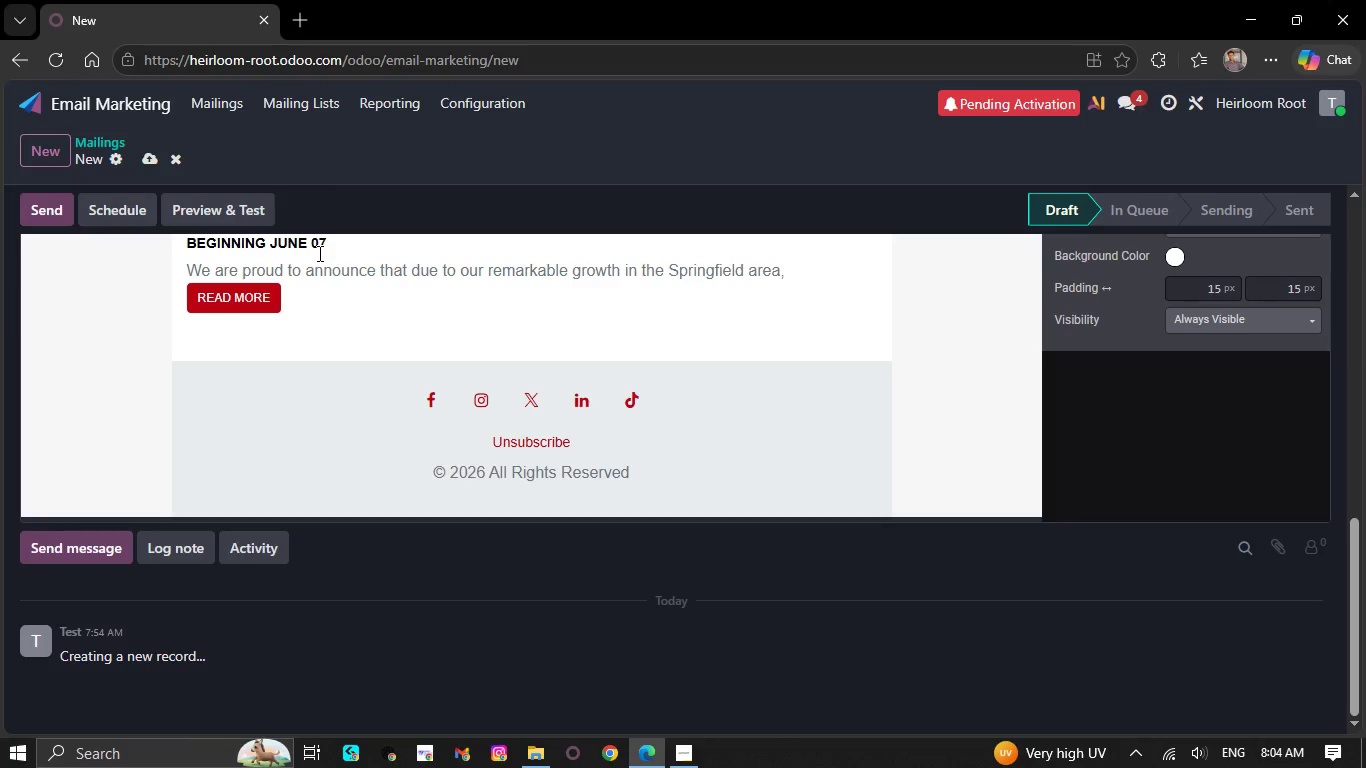 
key(Backspace)
 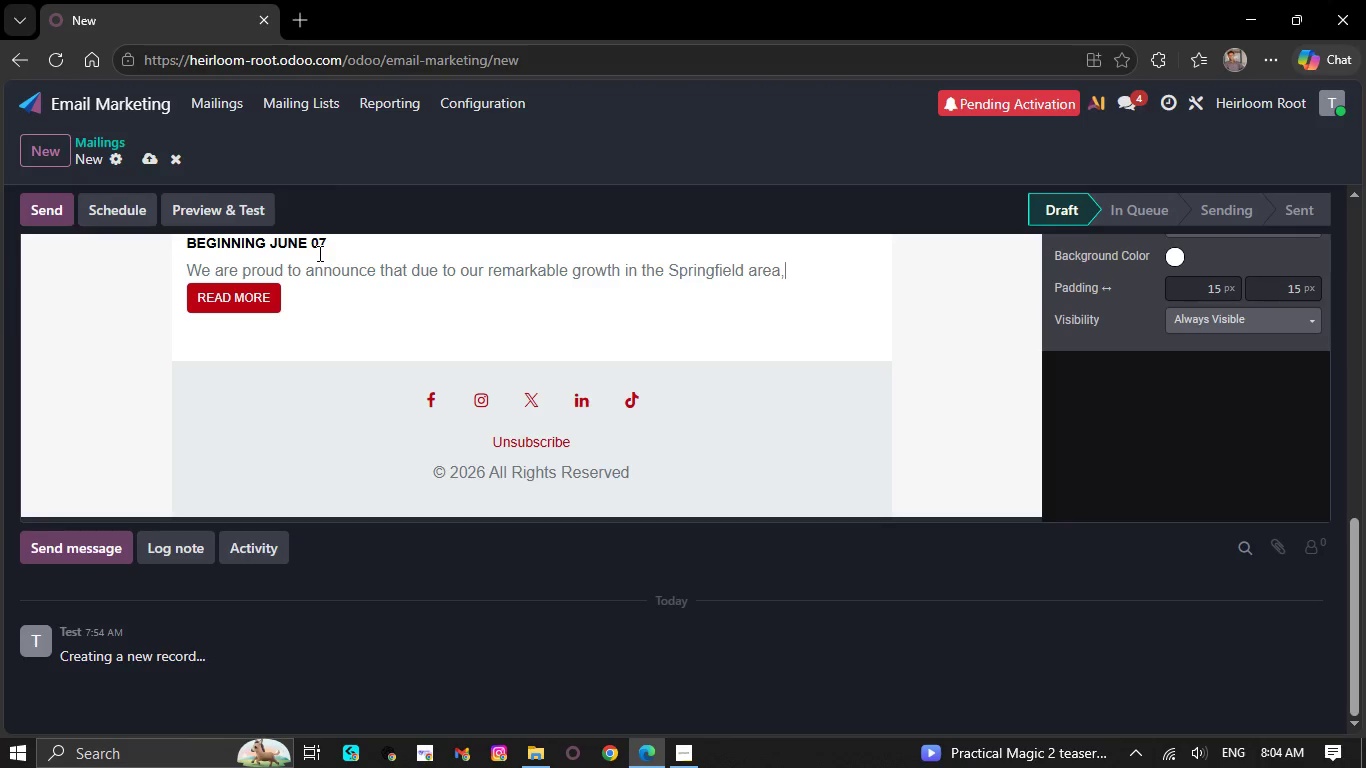 
wait(8.25)
 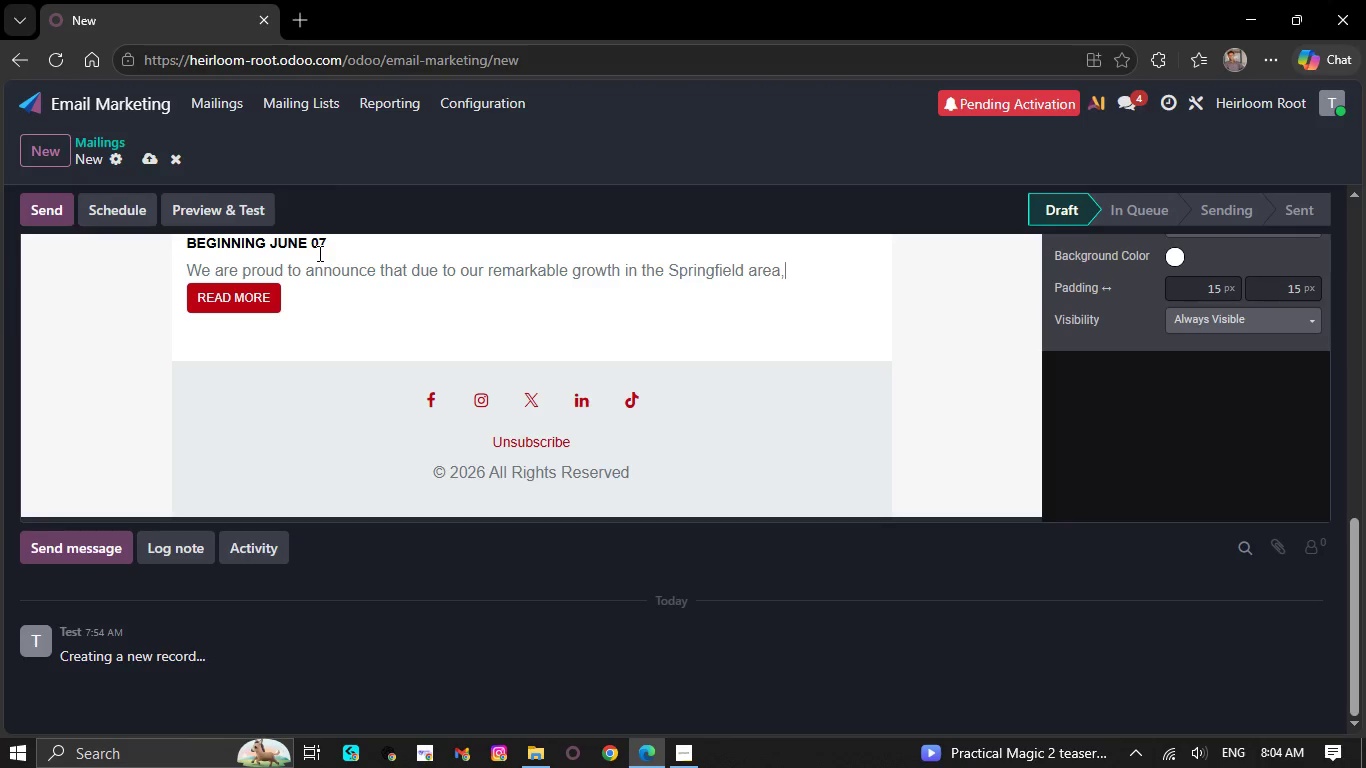 
key(Backspace)
 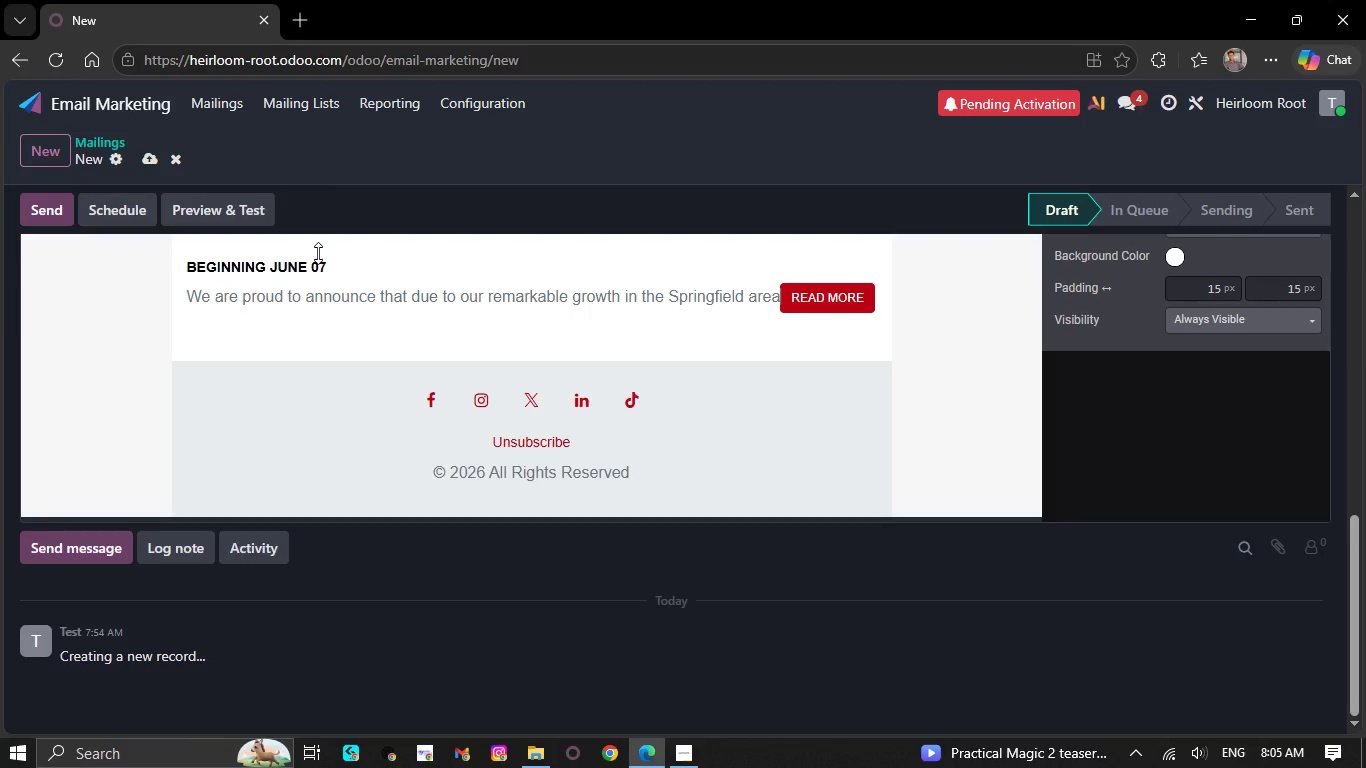 
key(Backspace)
 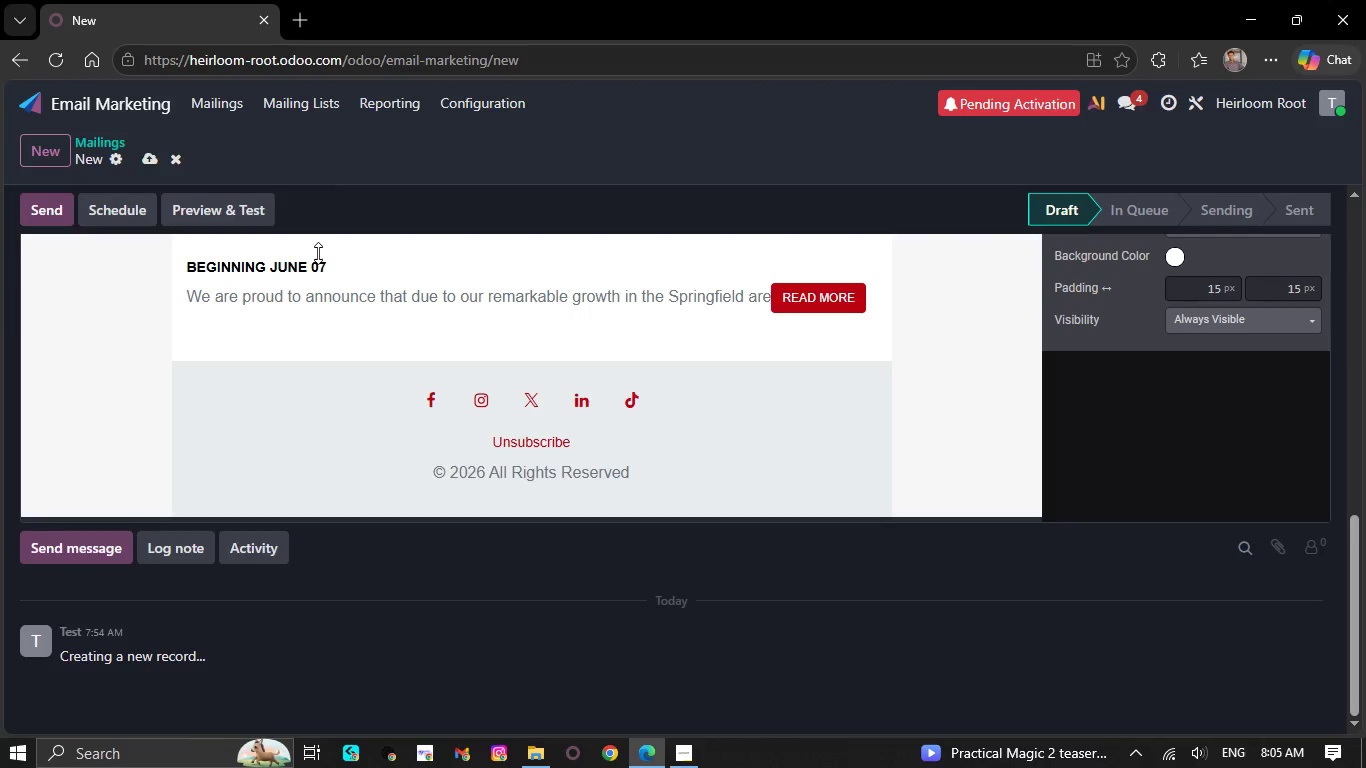 
key(Backspace)
 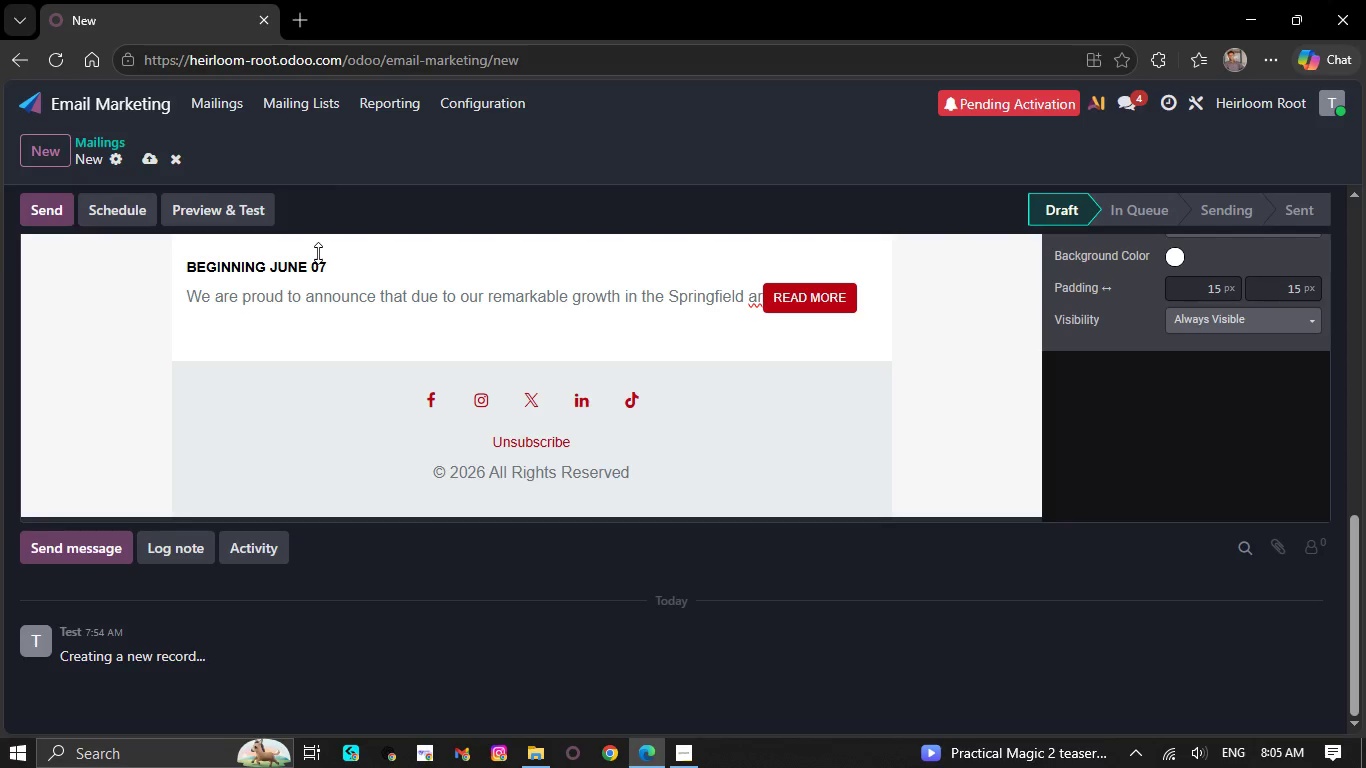 
wait(7.78)
 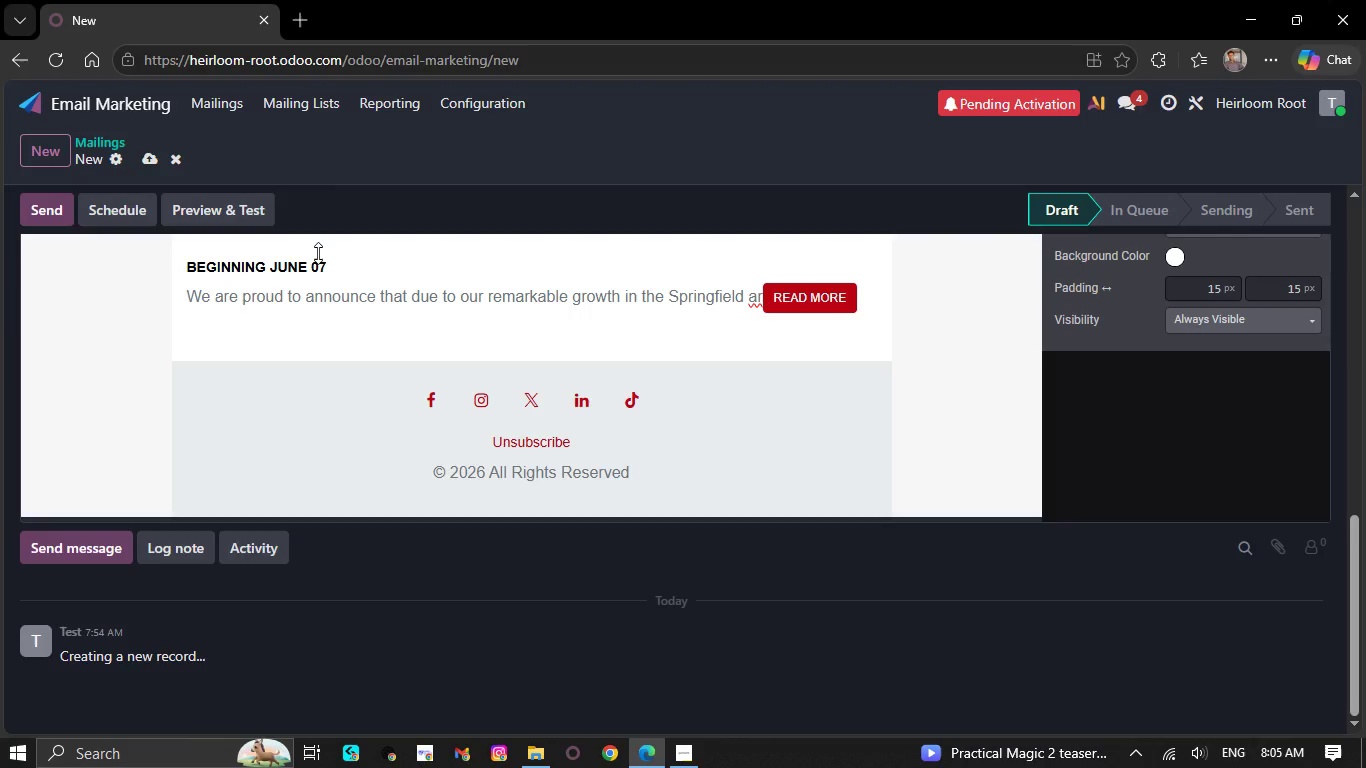 
key(Backspace)
 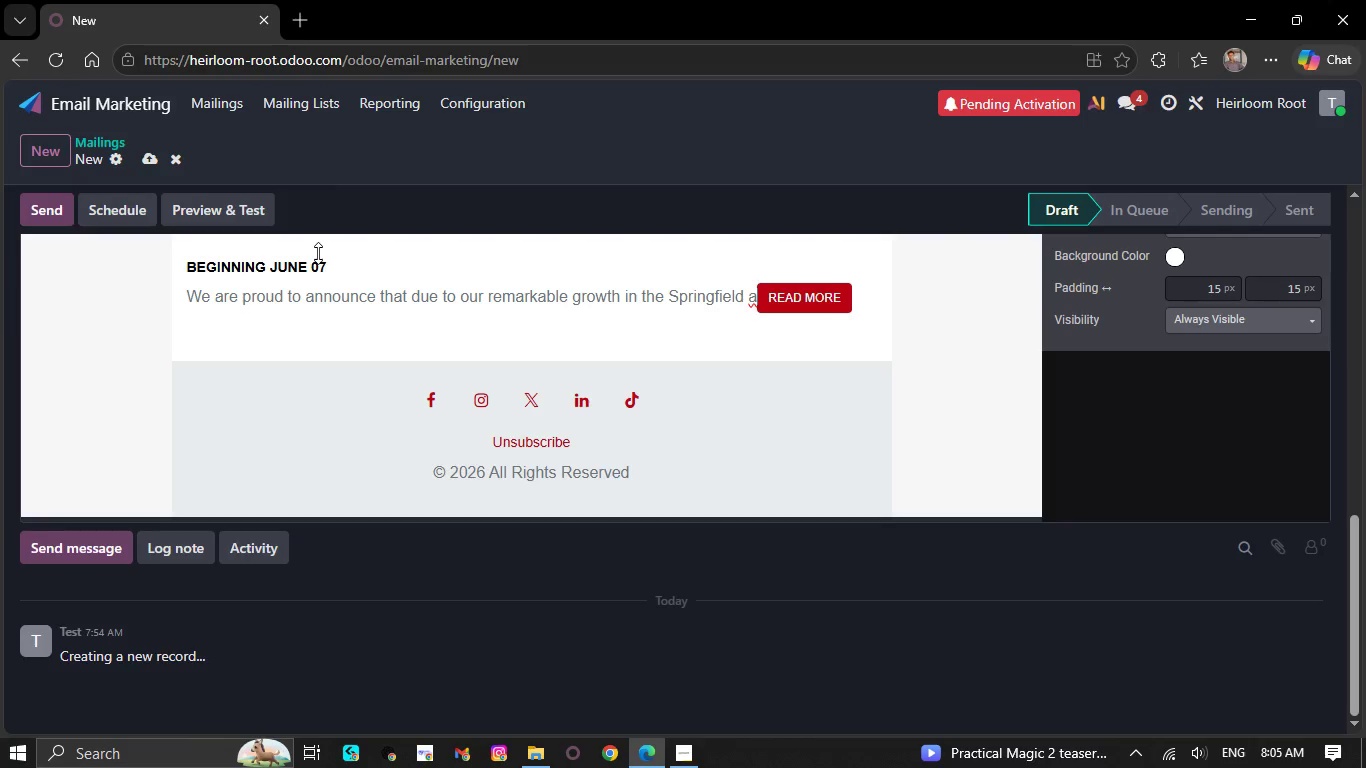 
key(Backspace)
 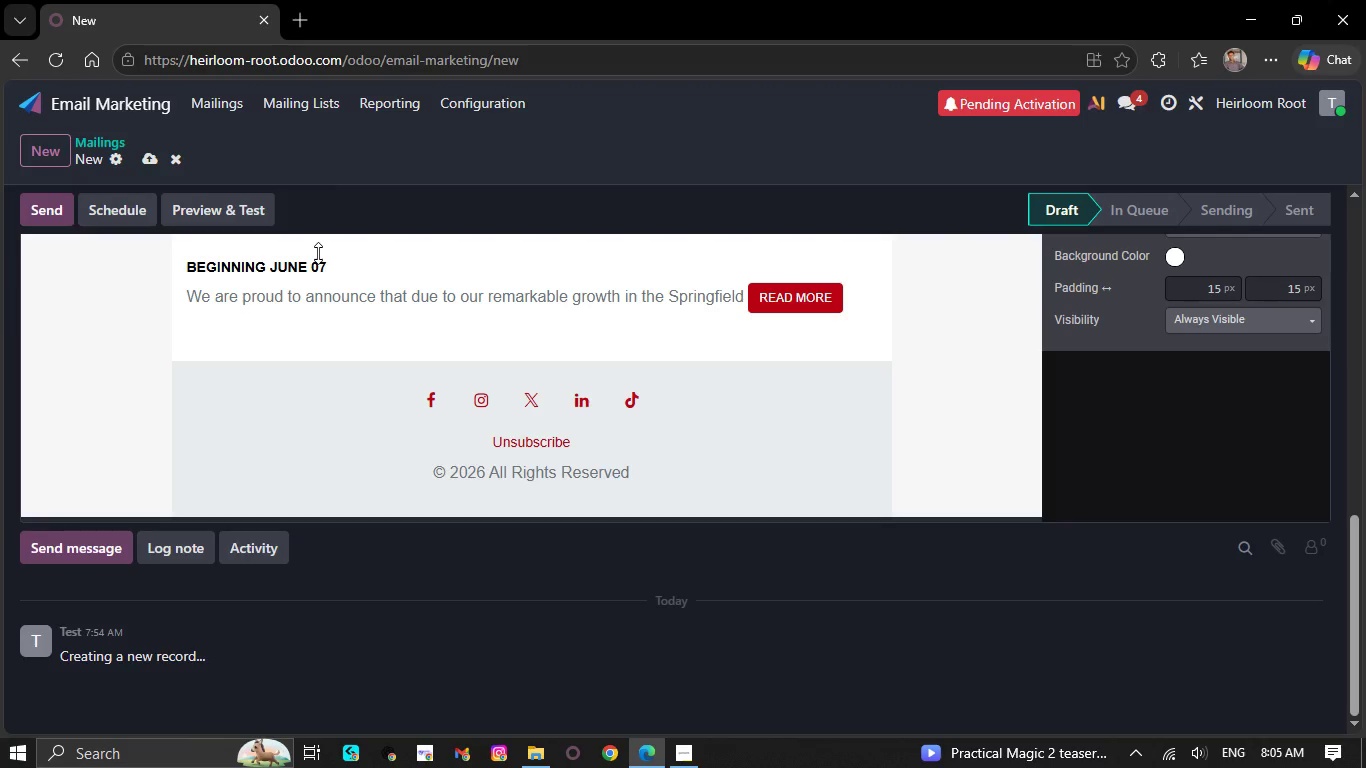 
wait(6.62)
 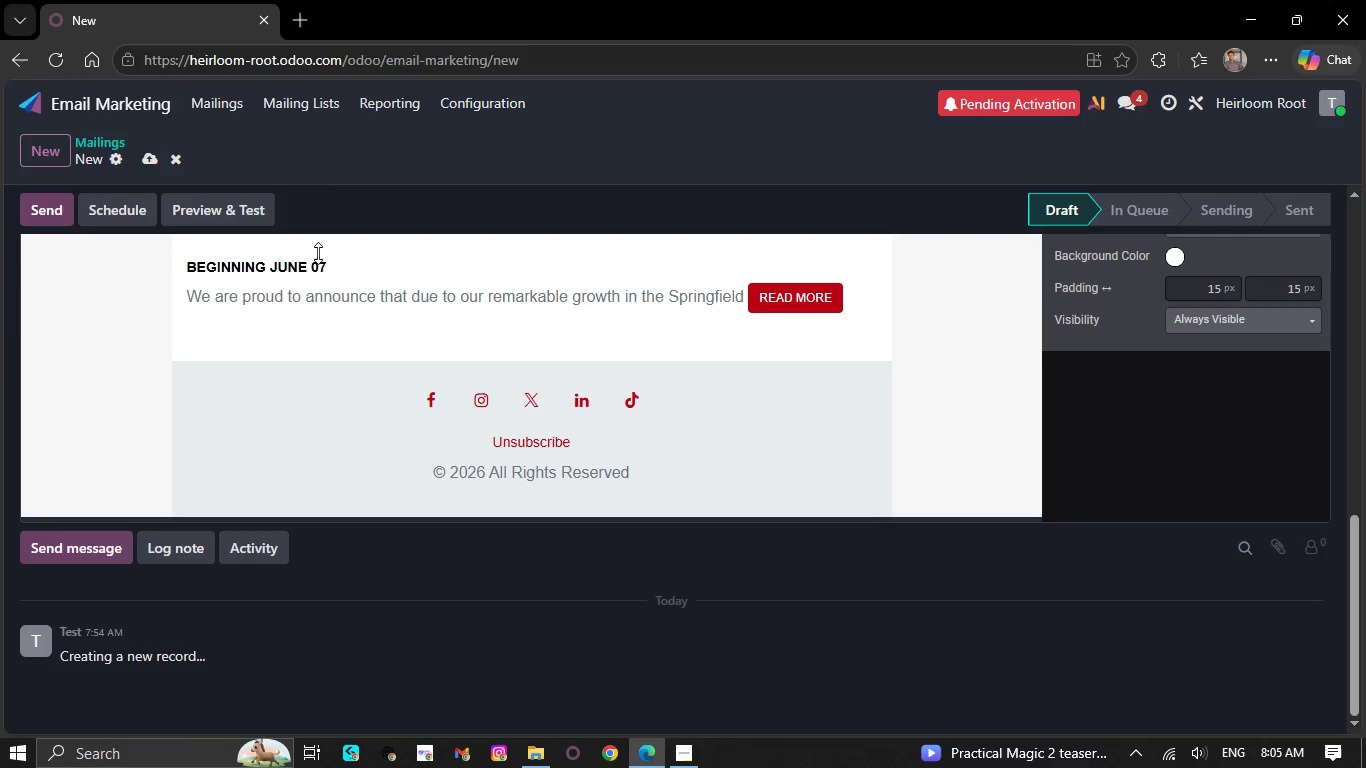 
key(Backspace)
 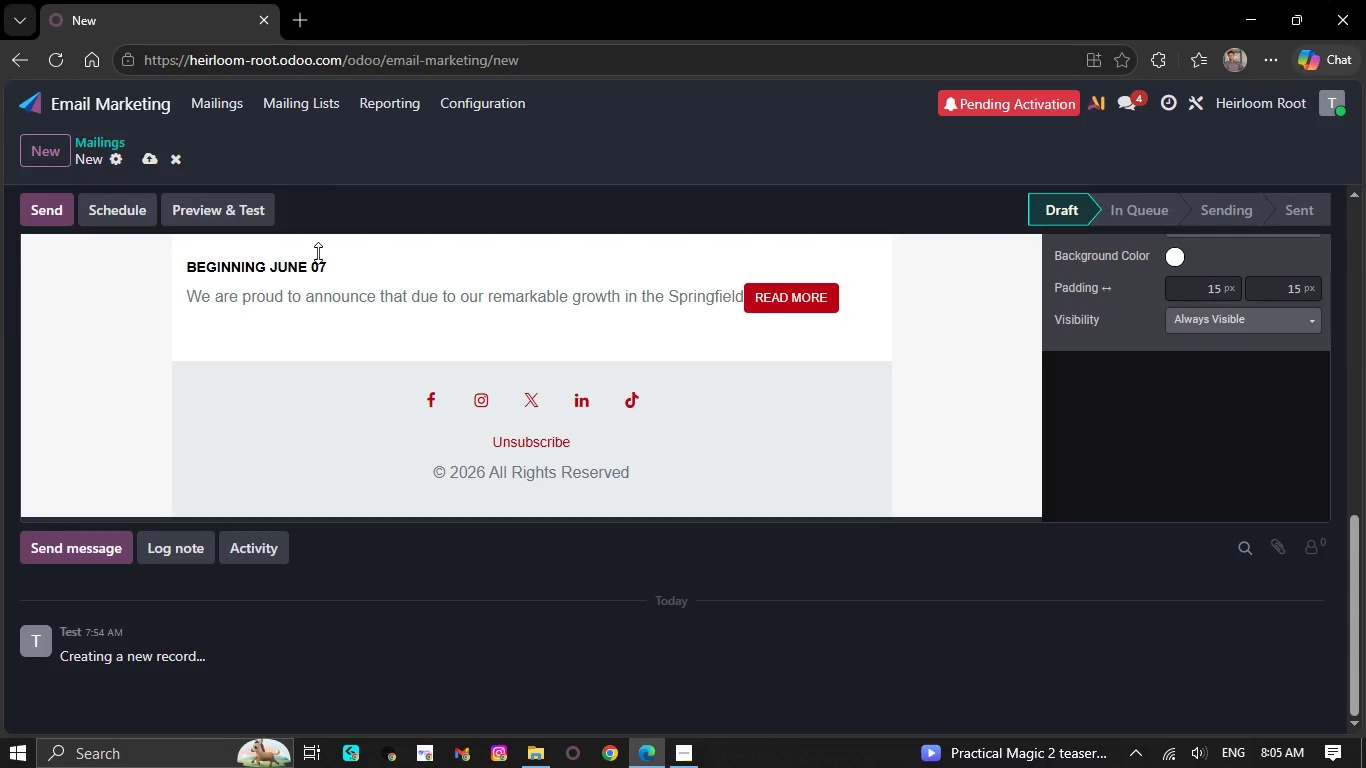 
key(Backspace)
 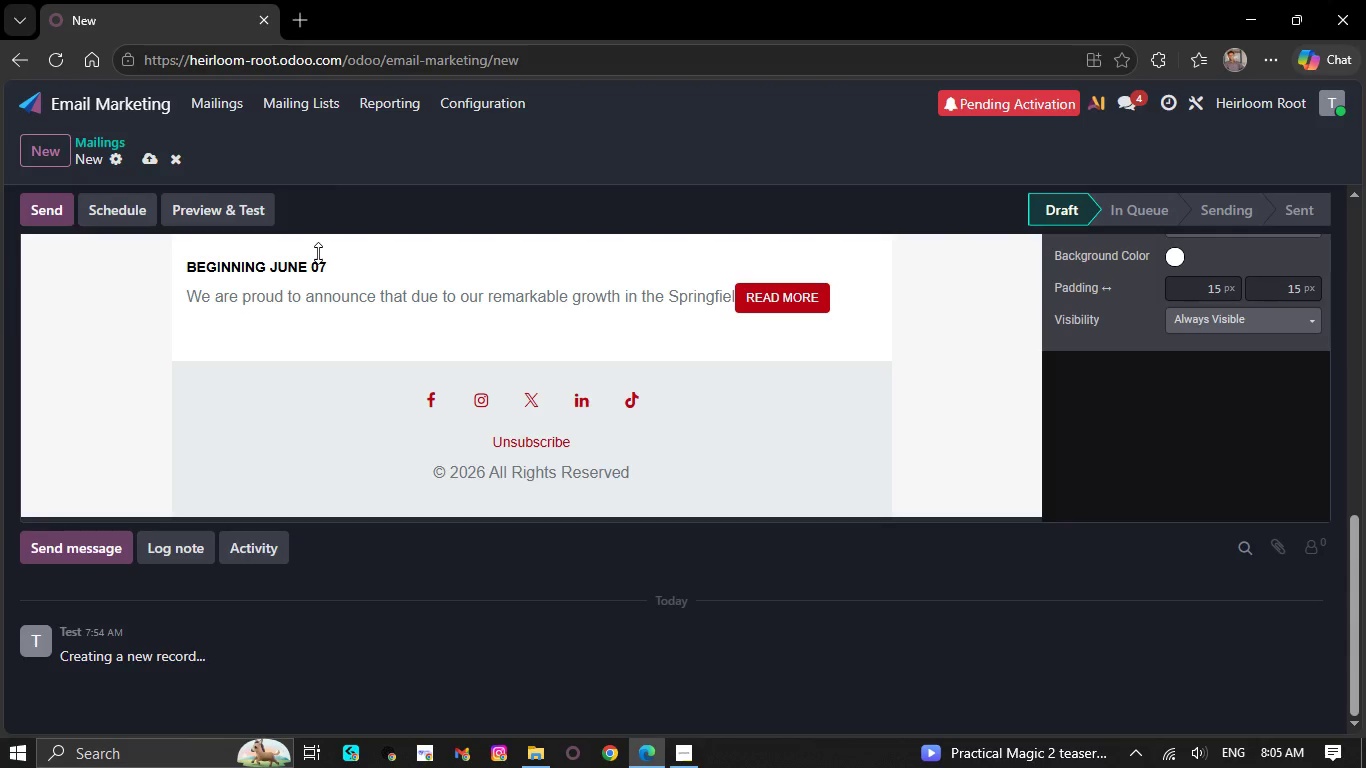 
key(Backspace)
 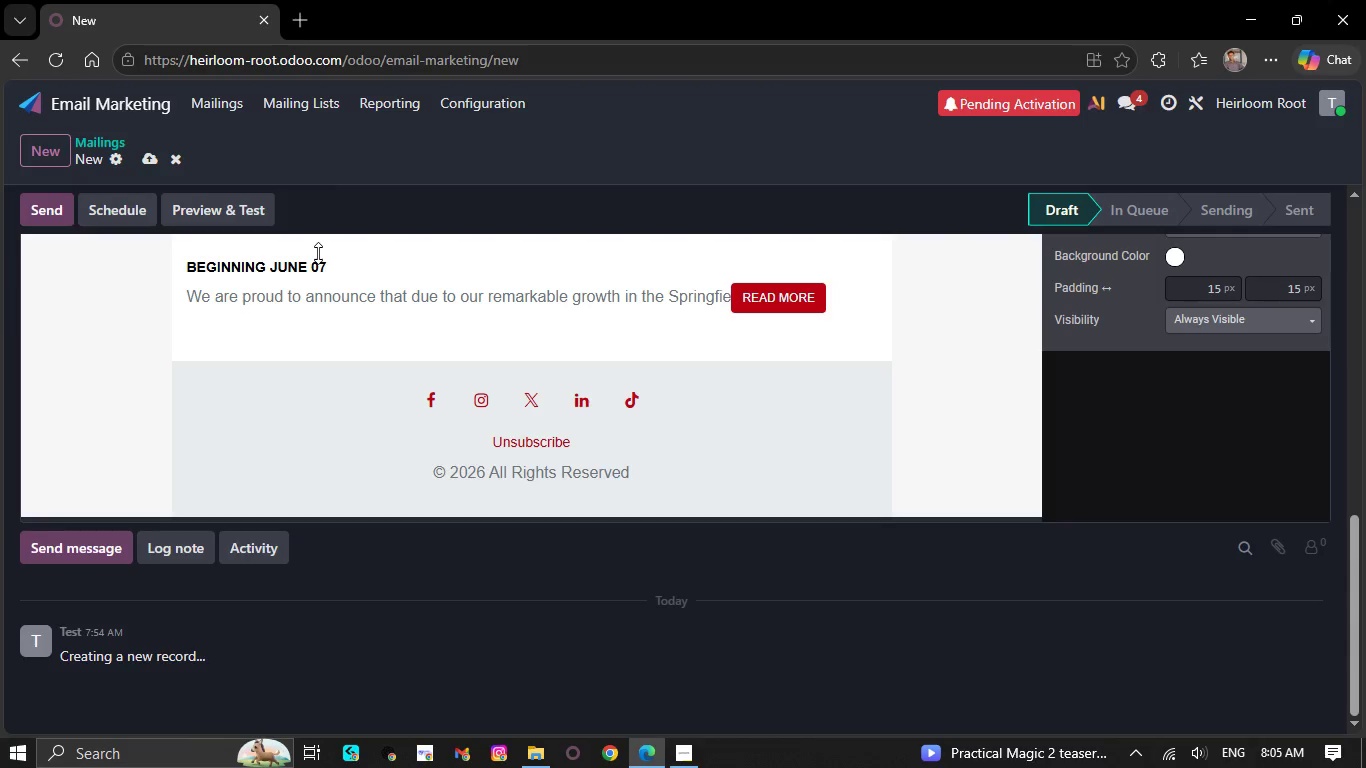 
key(Backspace)
 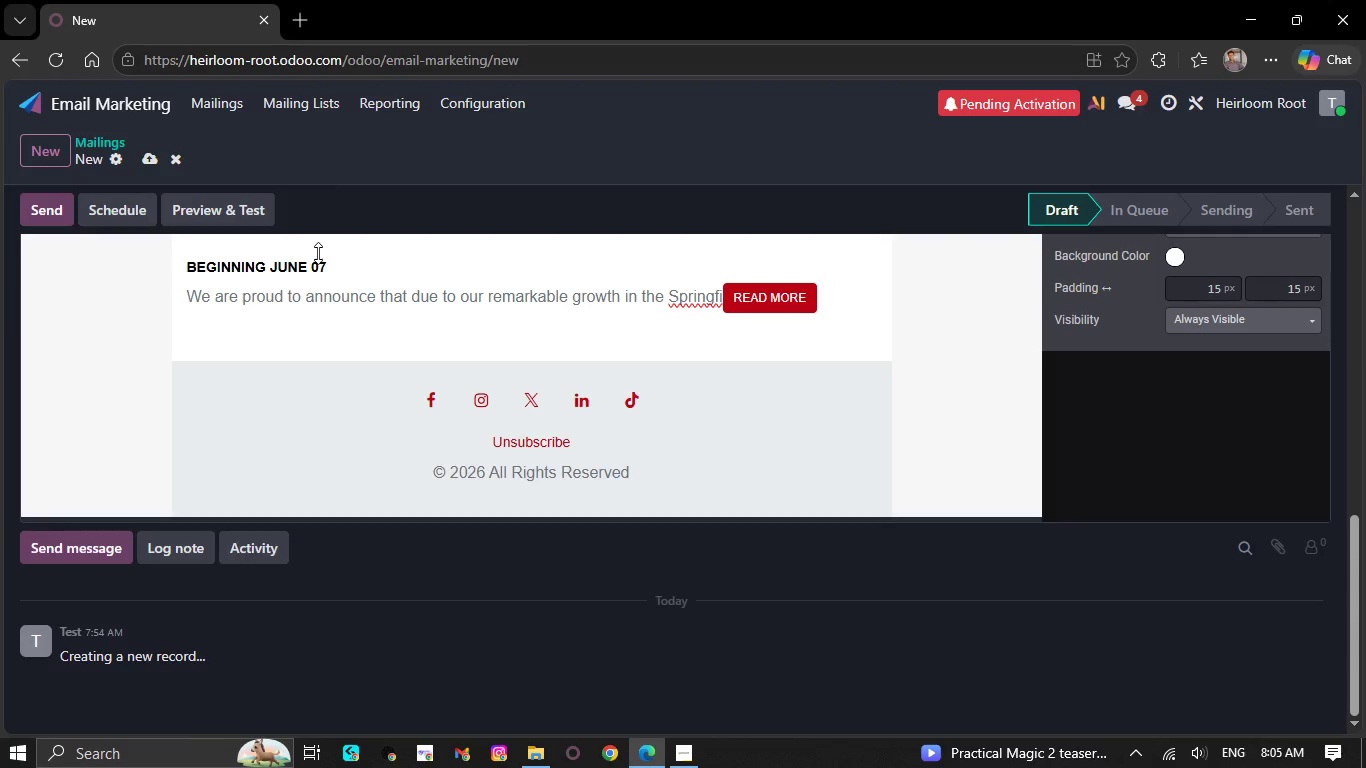 
wait(8.11)
 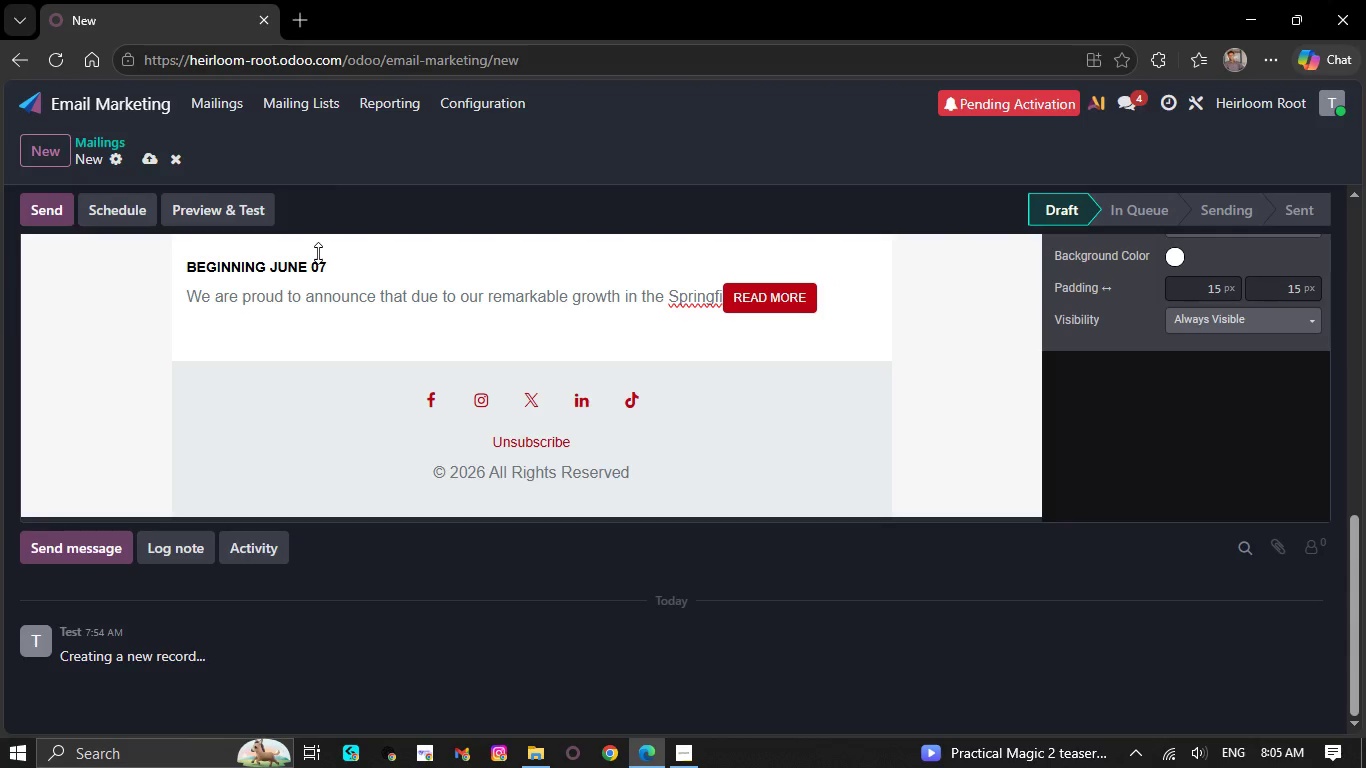 
key(Backspace)
 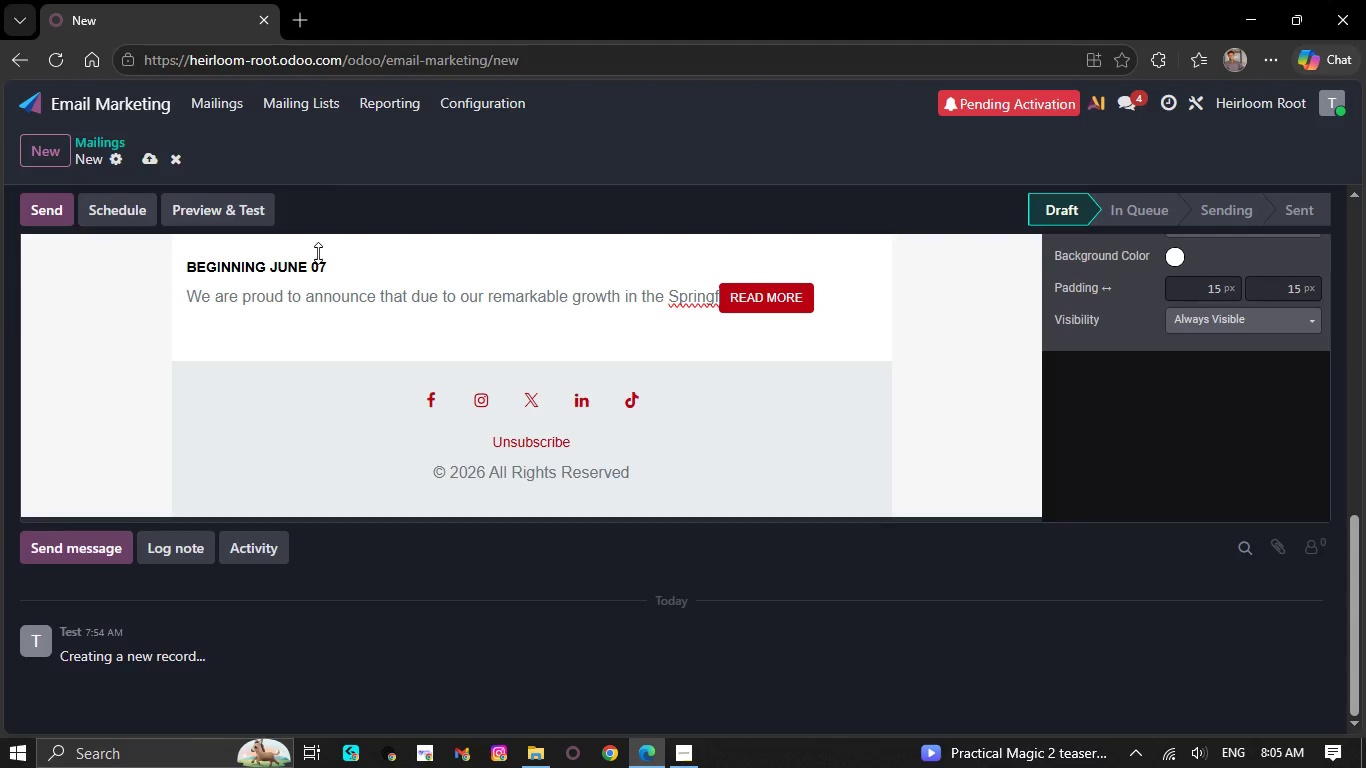 
wait(7.34)
 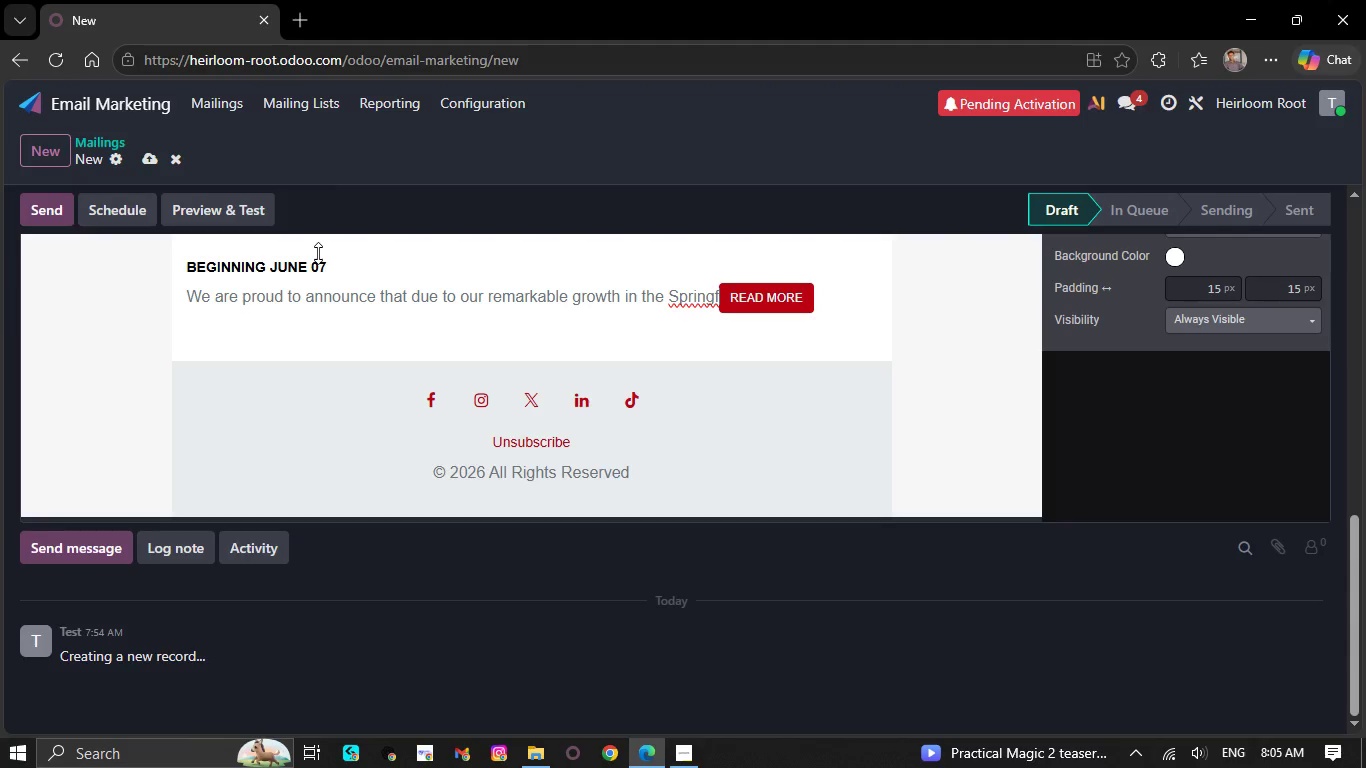 
key(Backspace)
 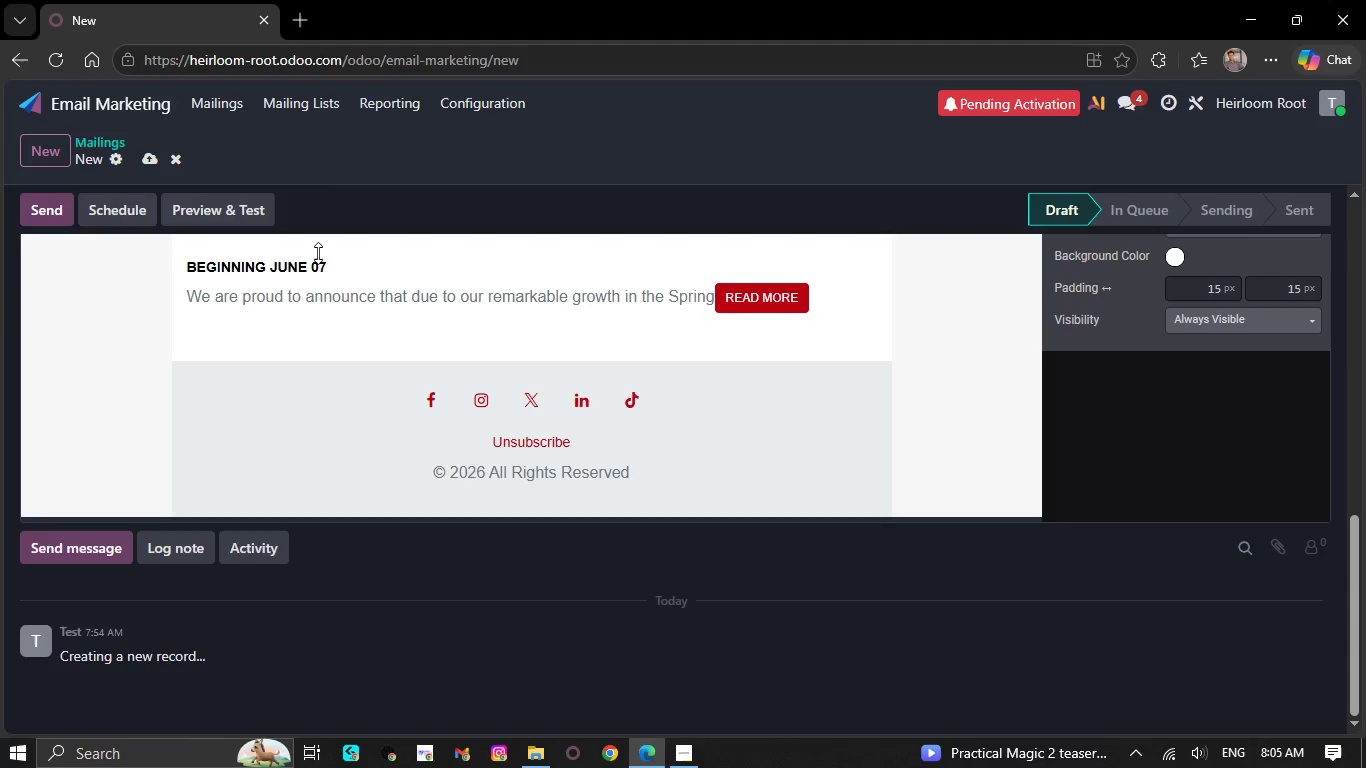 
key(Backspace)
 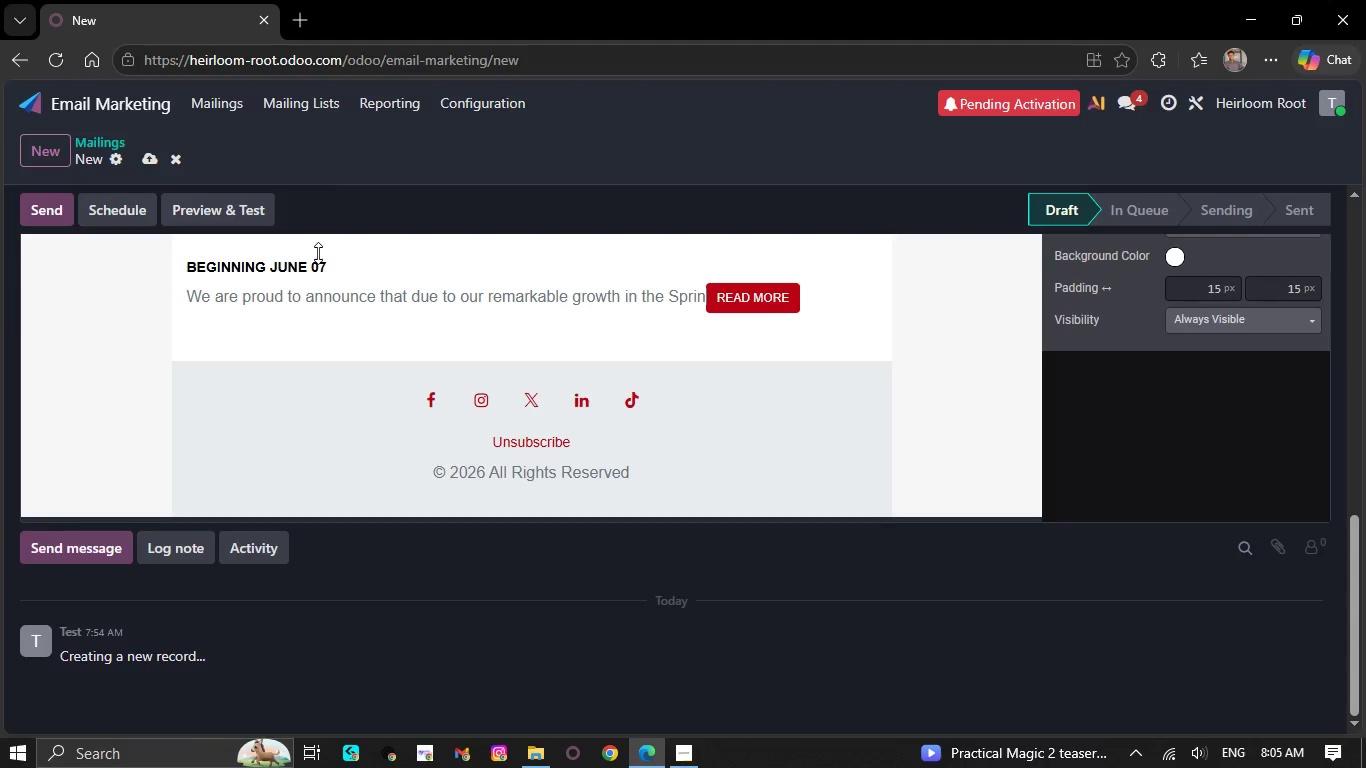 
wait(6.23)
 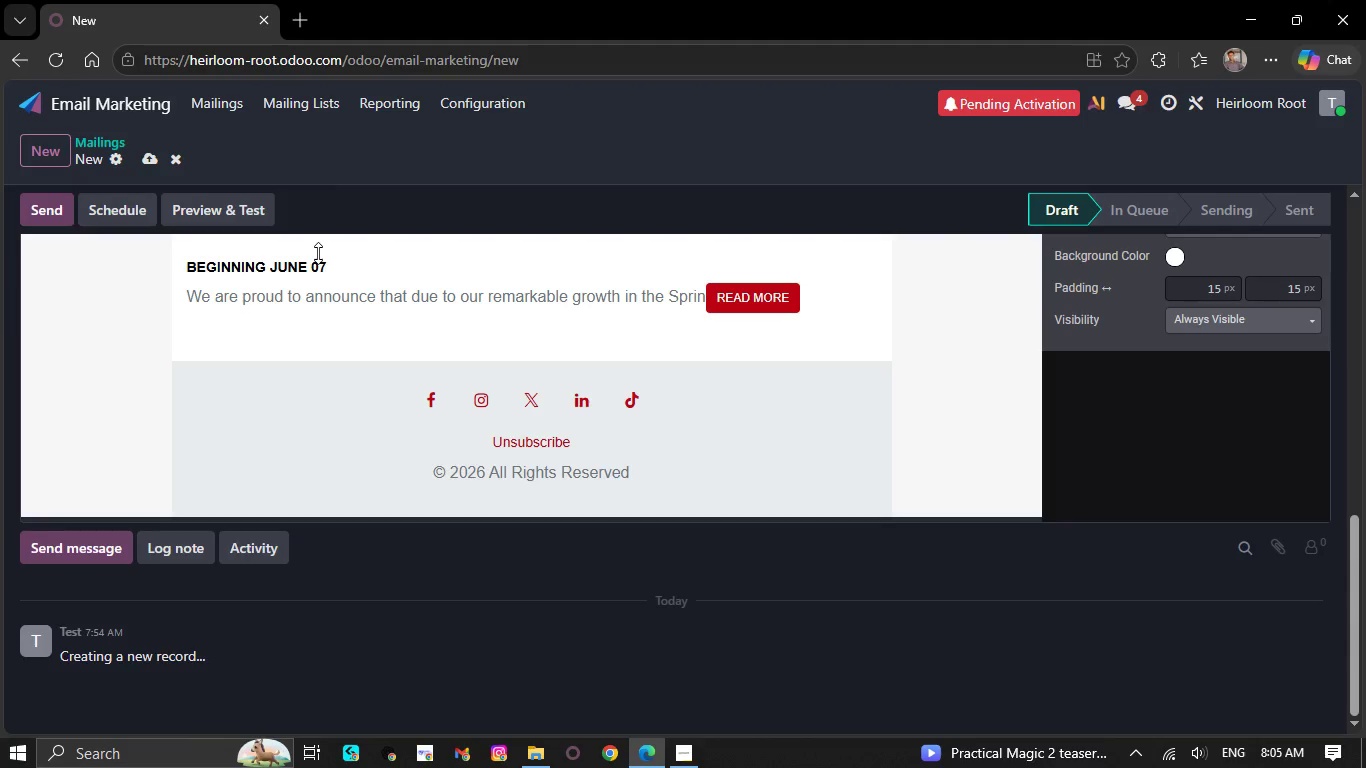 
key(Backspace)
 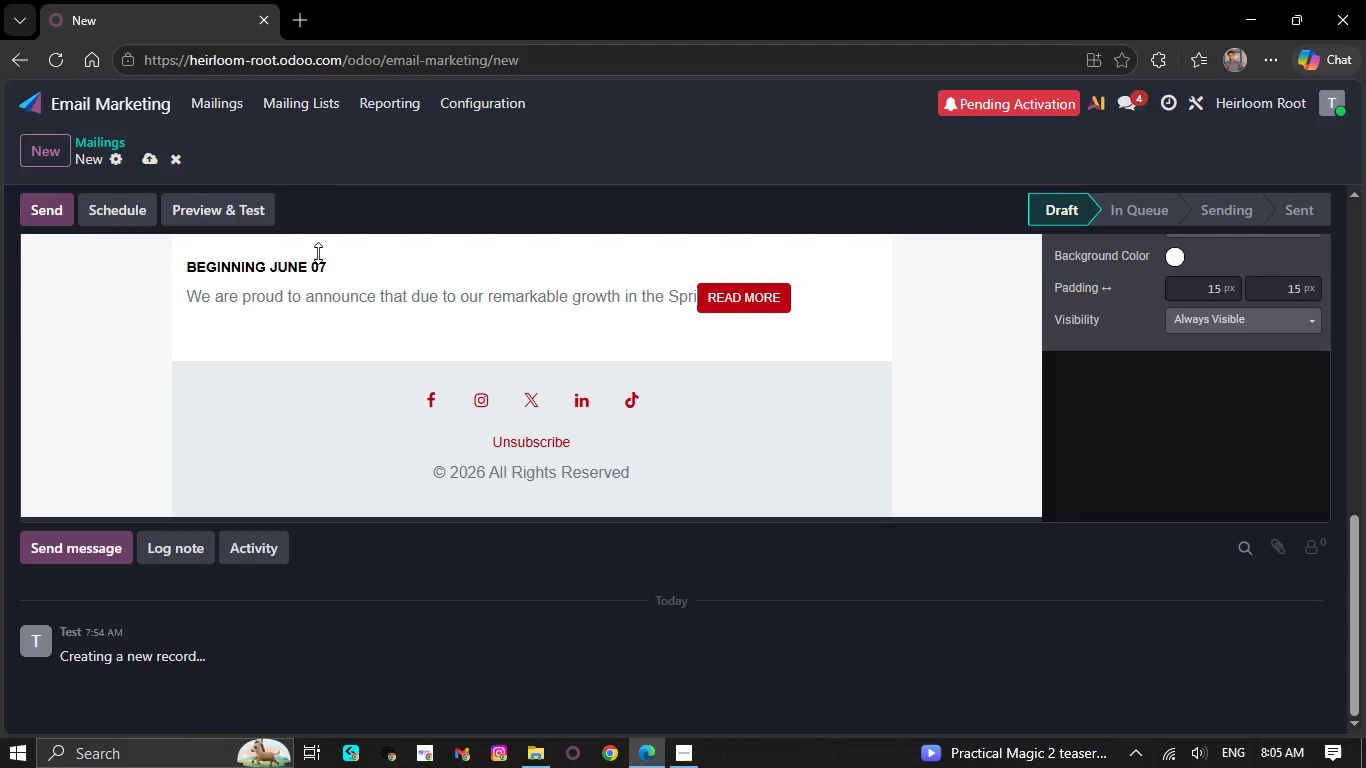 
wait(8.27)
 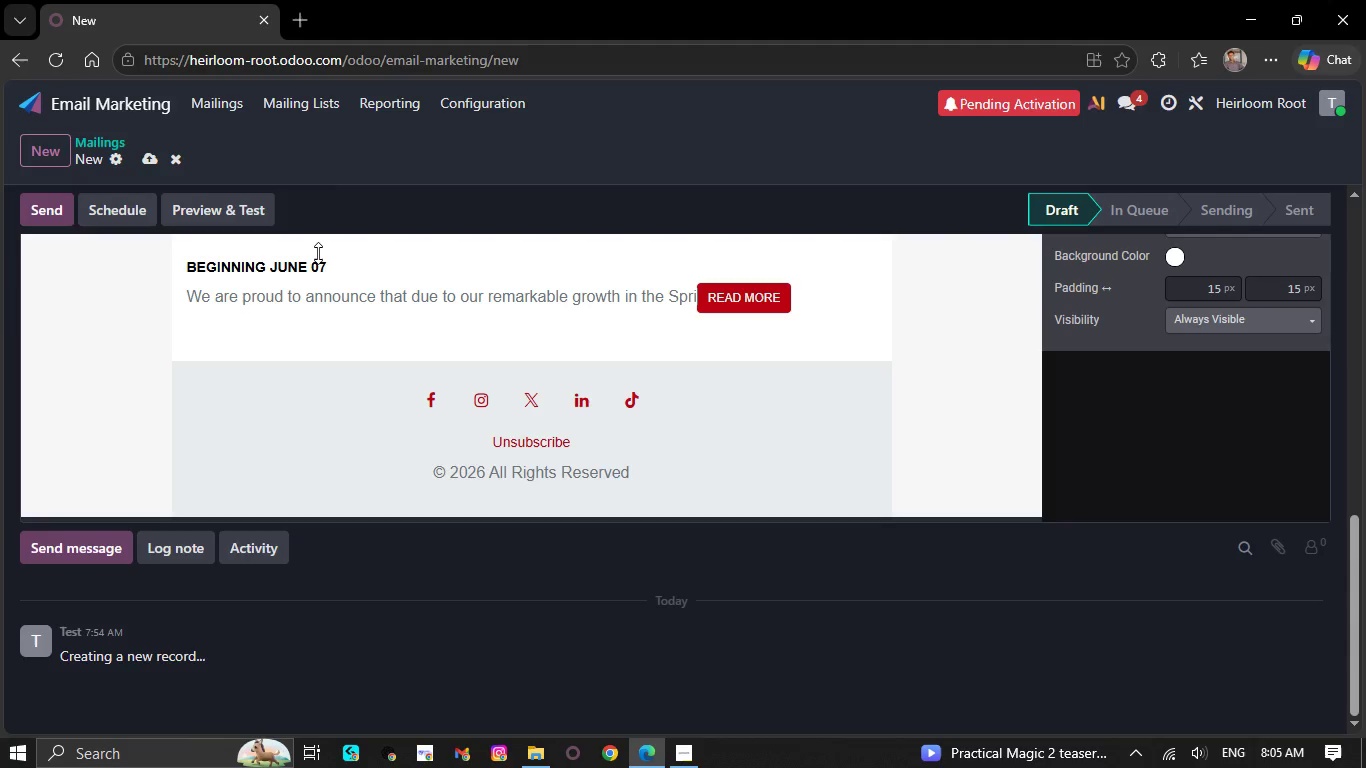 
key(Backspace)
 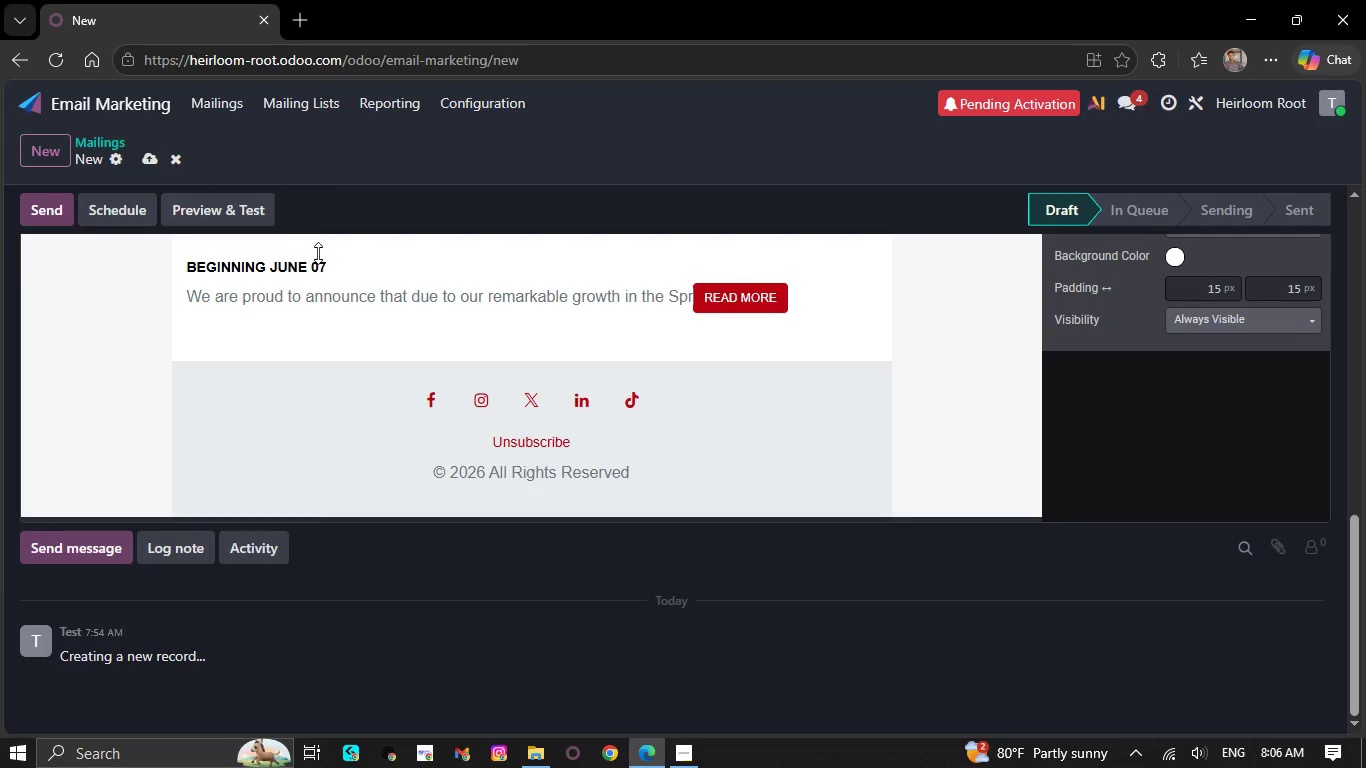 
wait(5.78)
 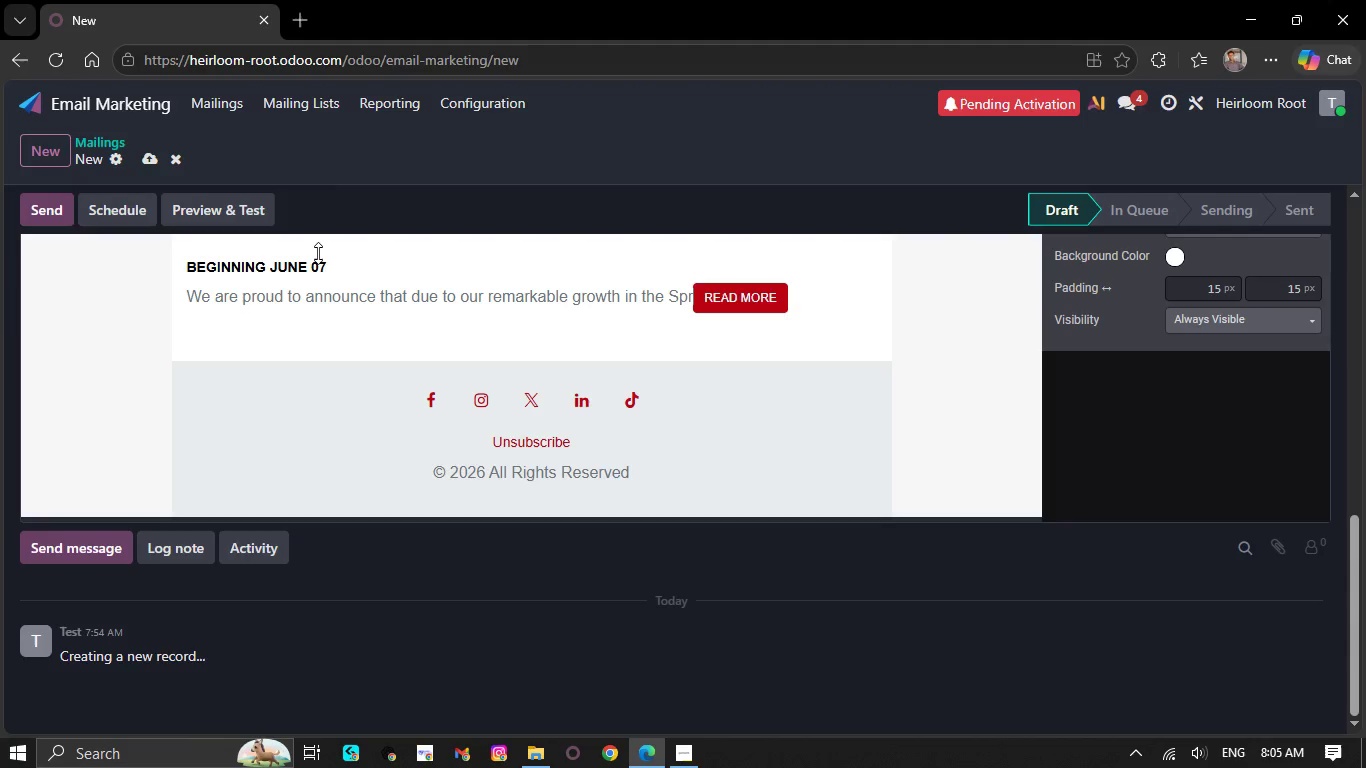 
key(Backspace)
 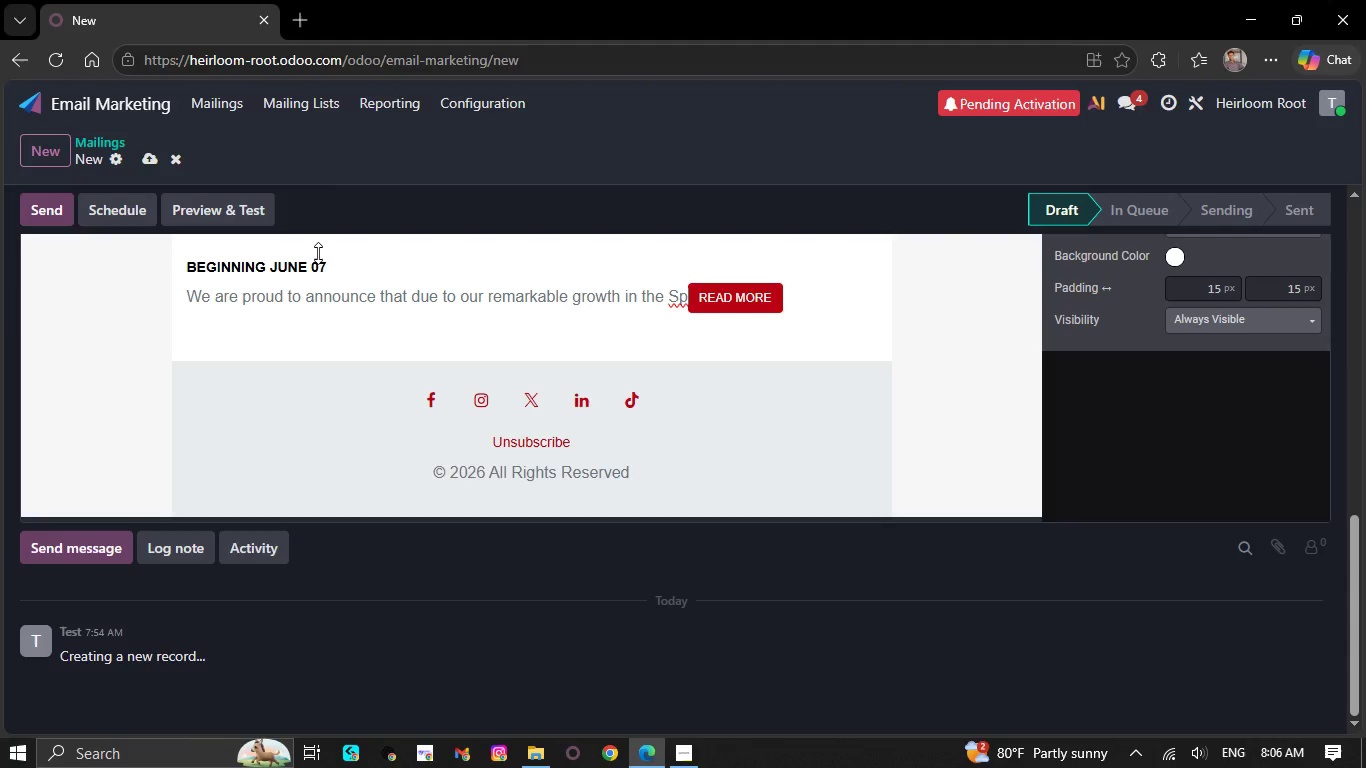 
key(Backspace)
 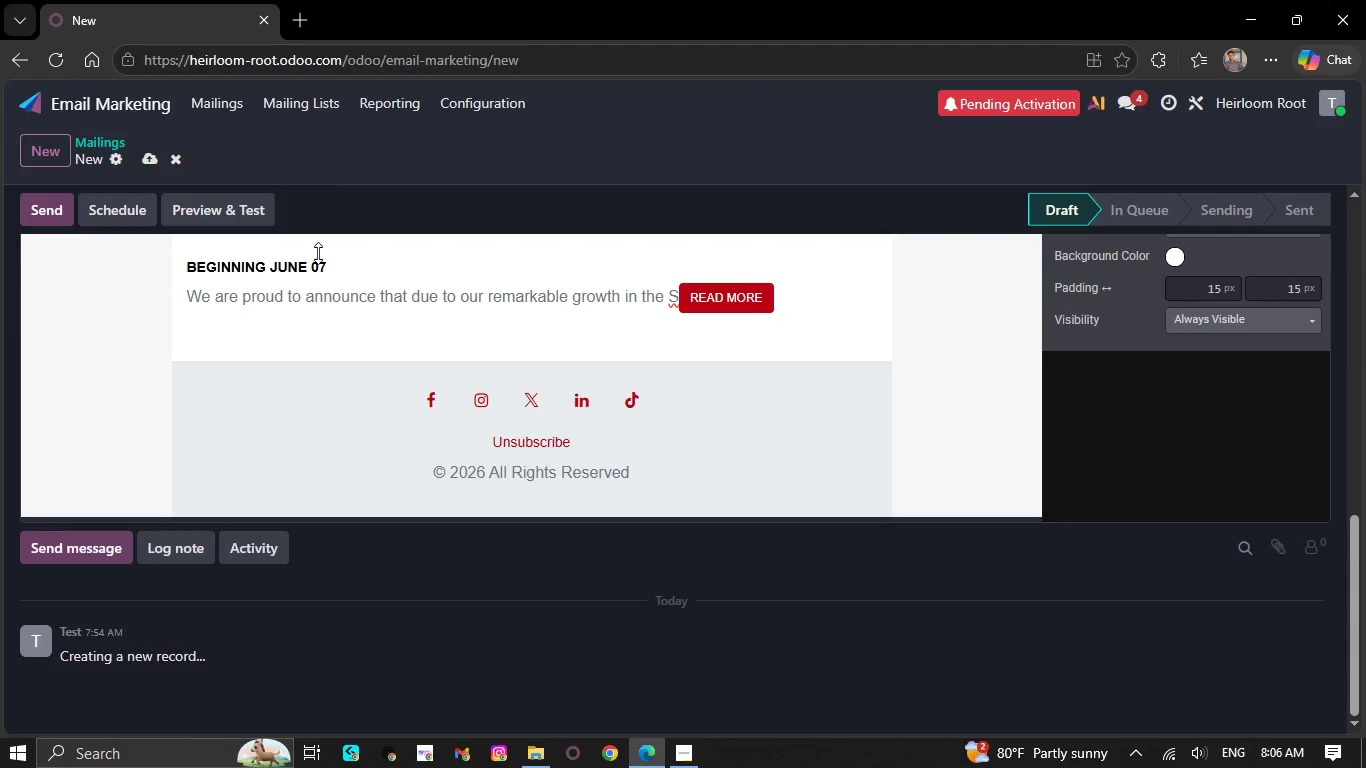 
key(Backspace)
 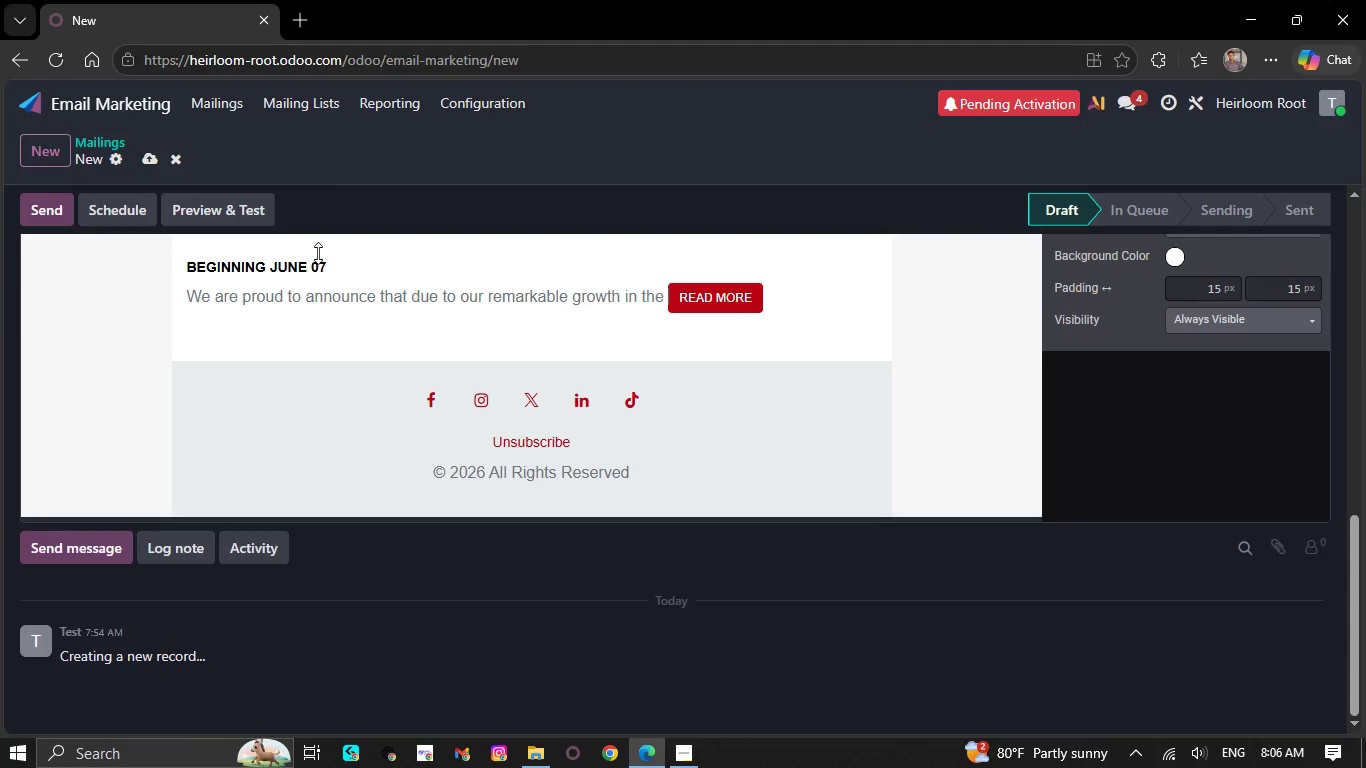 
key(Backspace)
 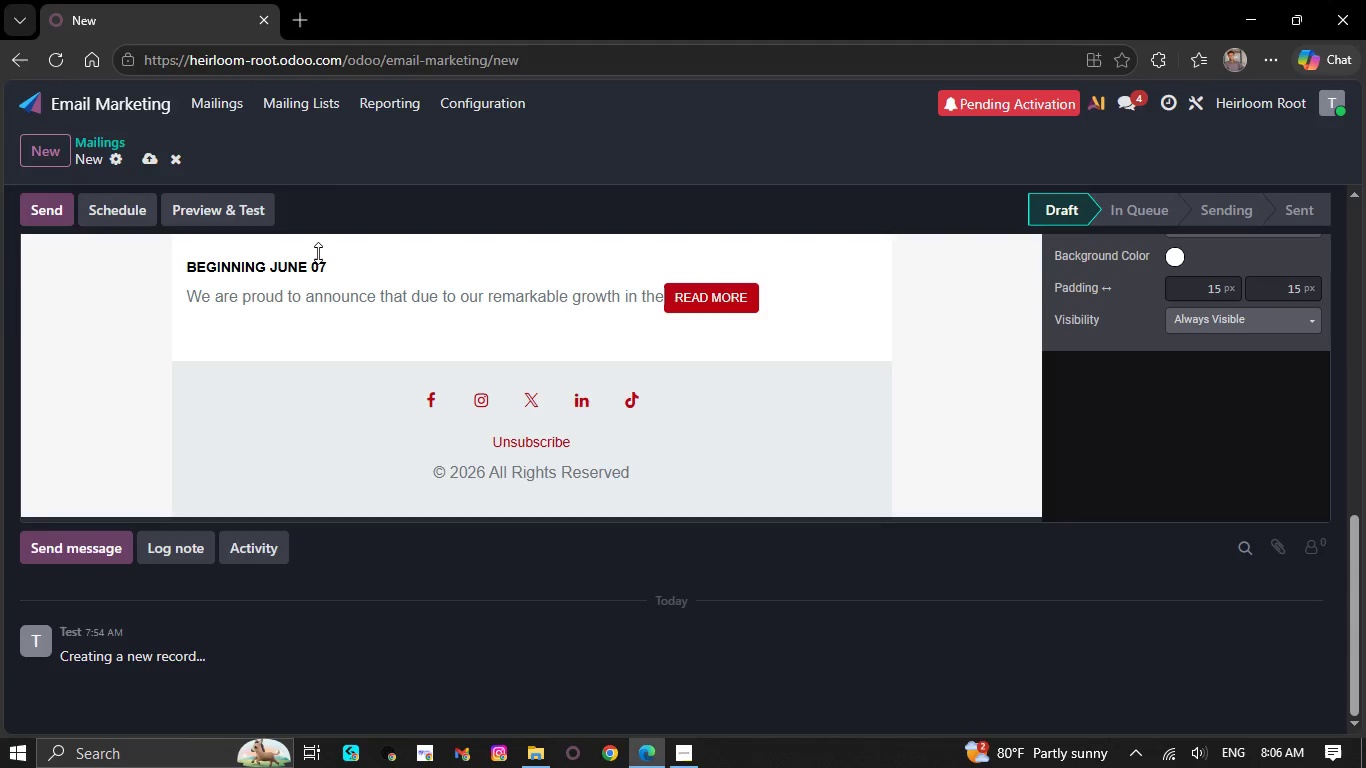 
wait(10.59)
 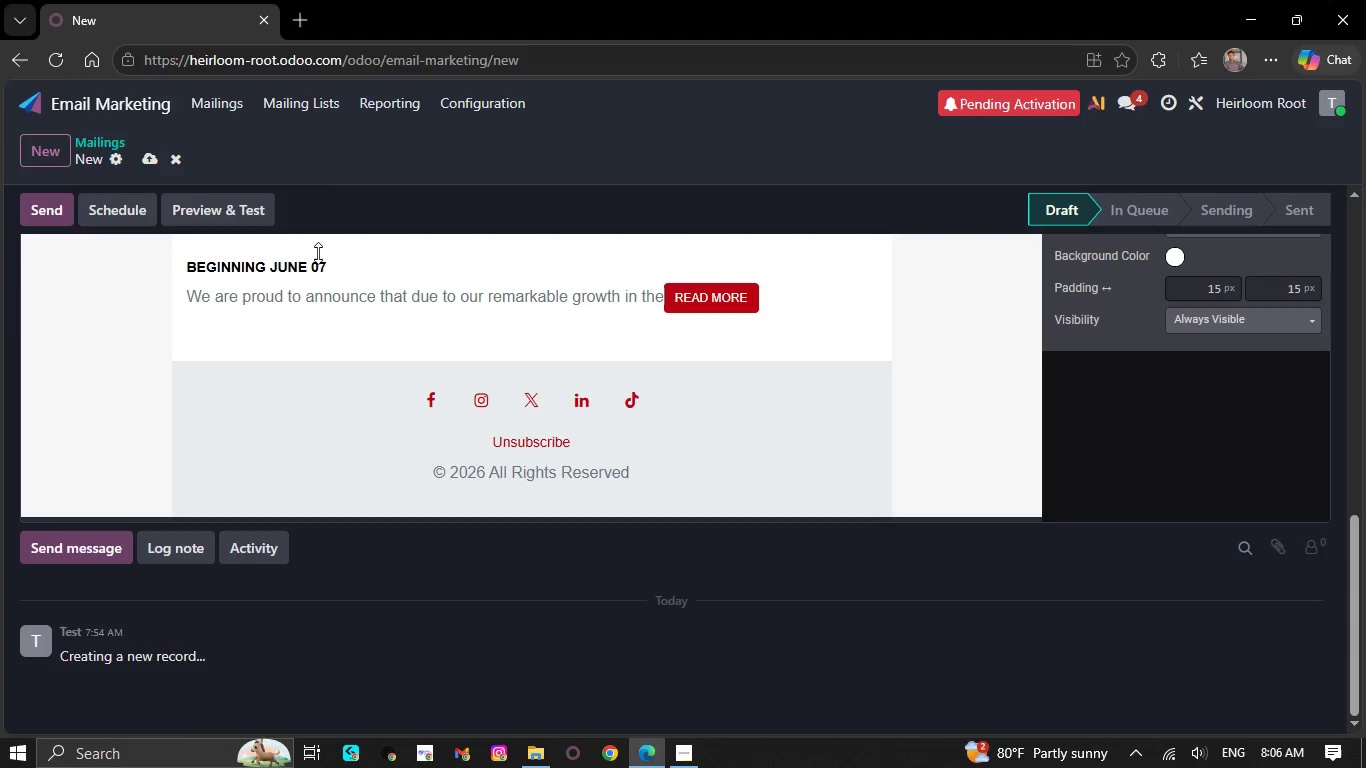 
key(Backspace)
 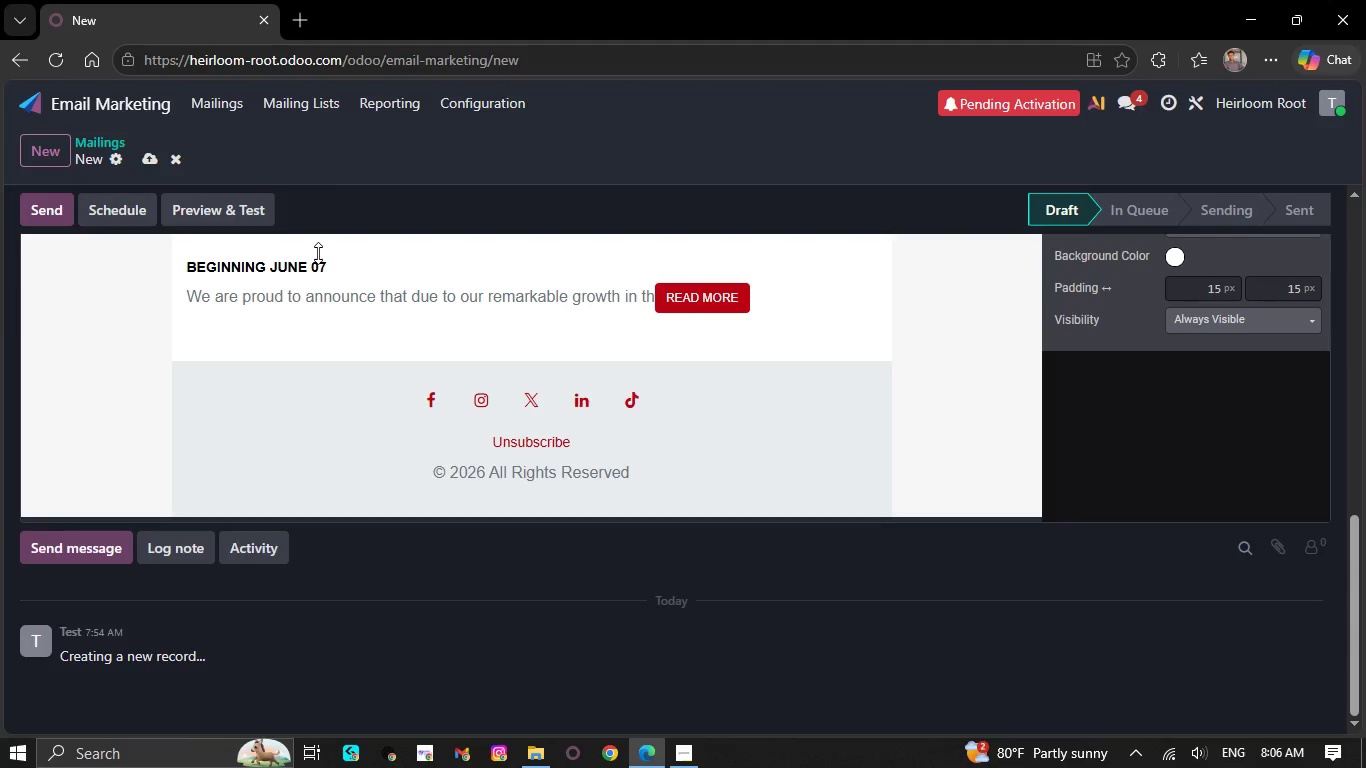 
key(Backspace)
 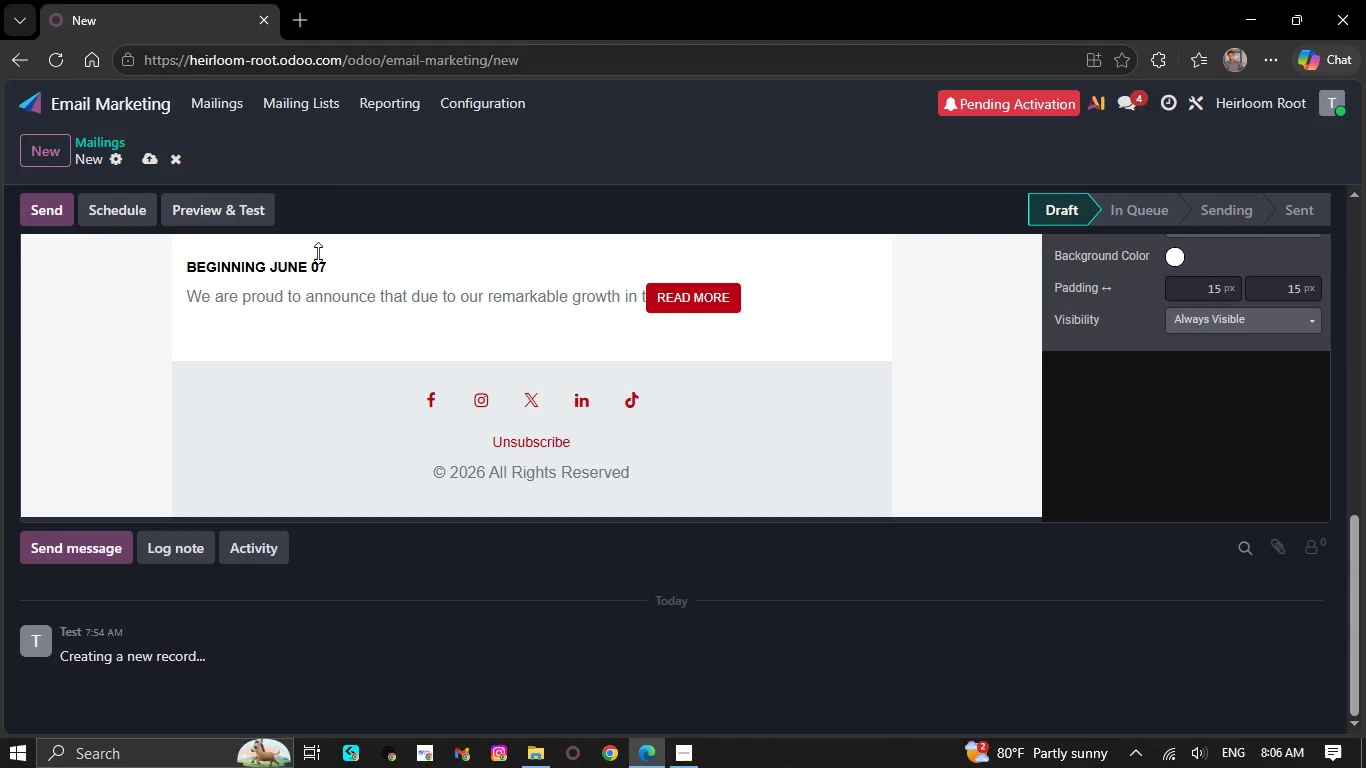 
key(Backspace)
 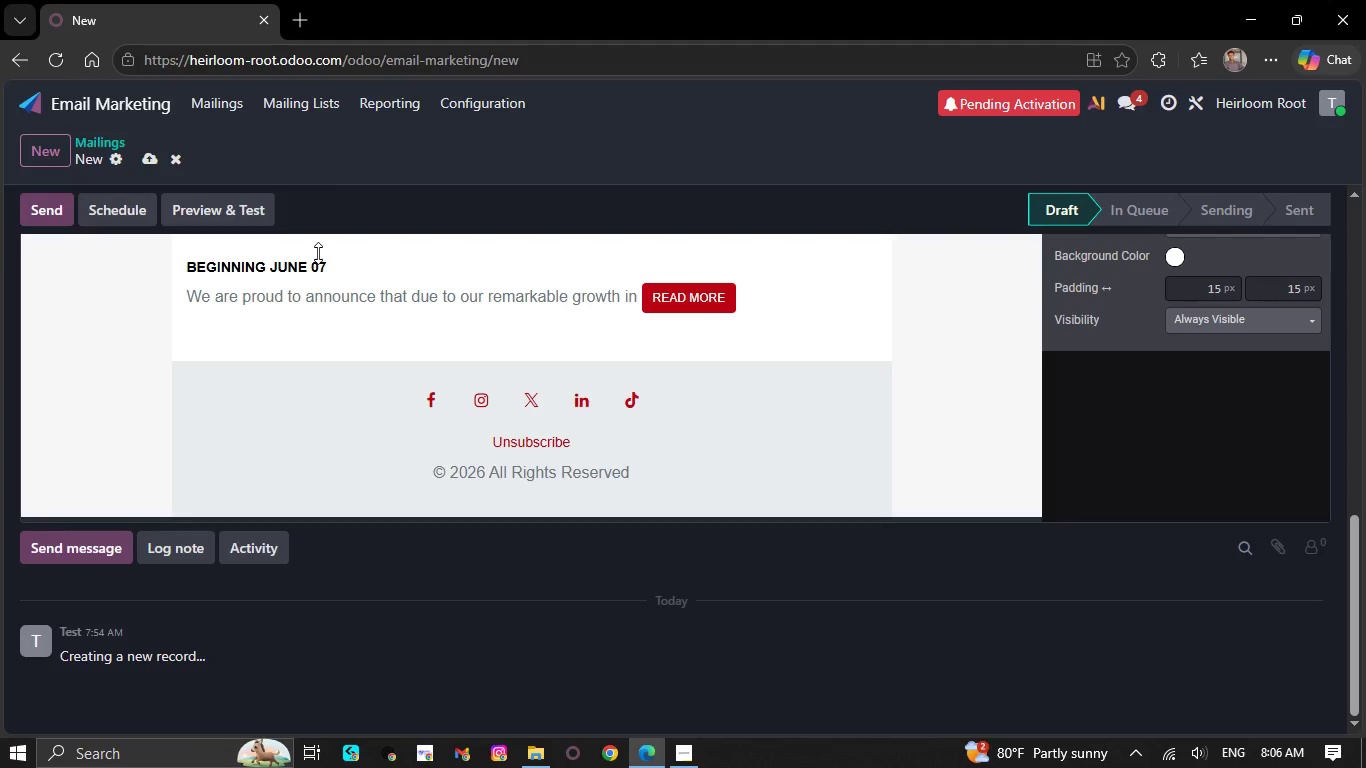 
key(Backspace)
 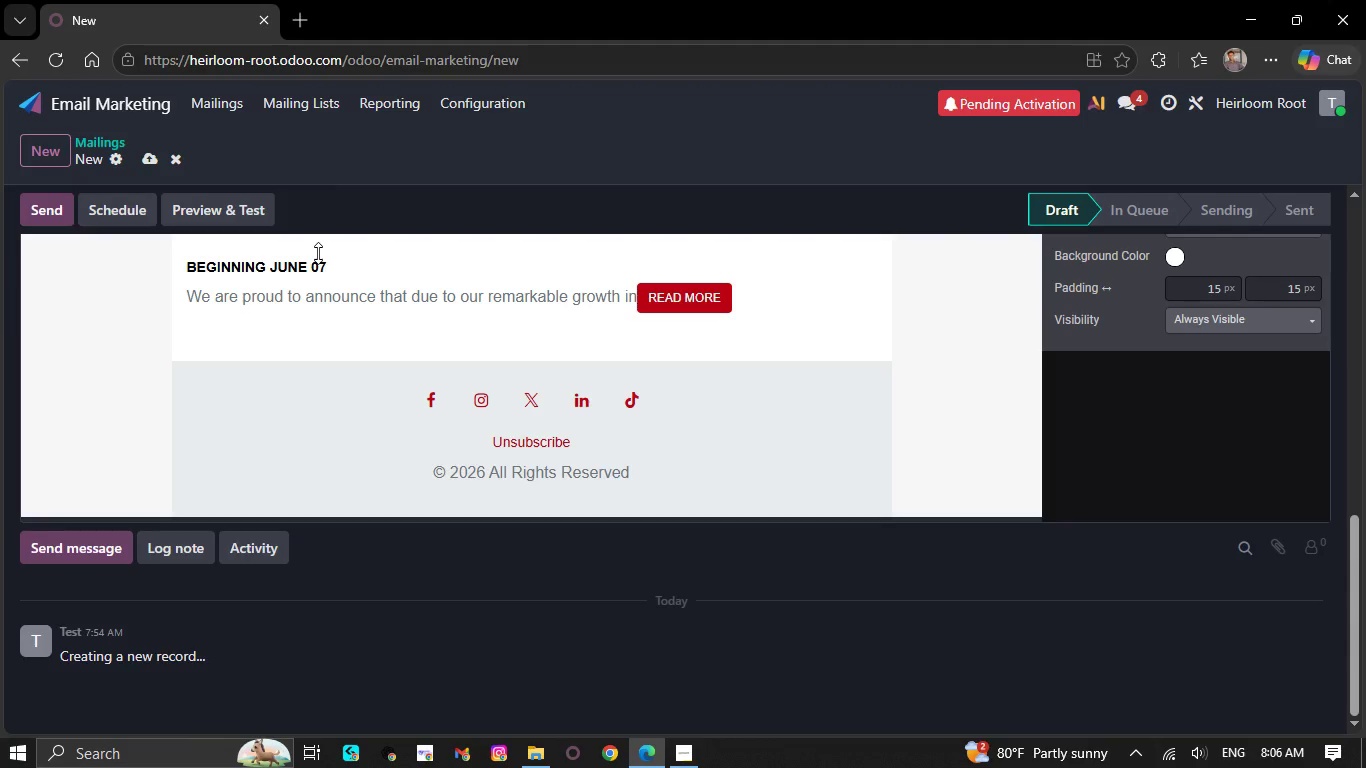 
wait(11.11)
 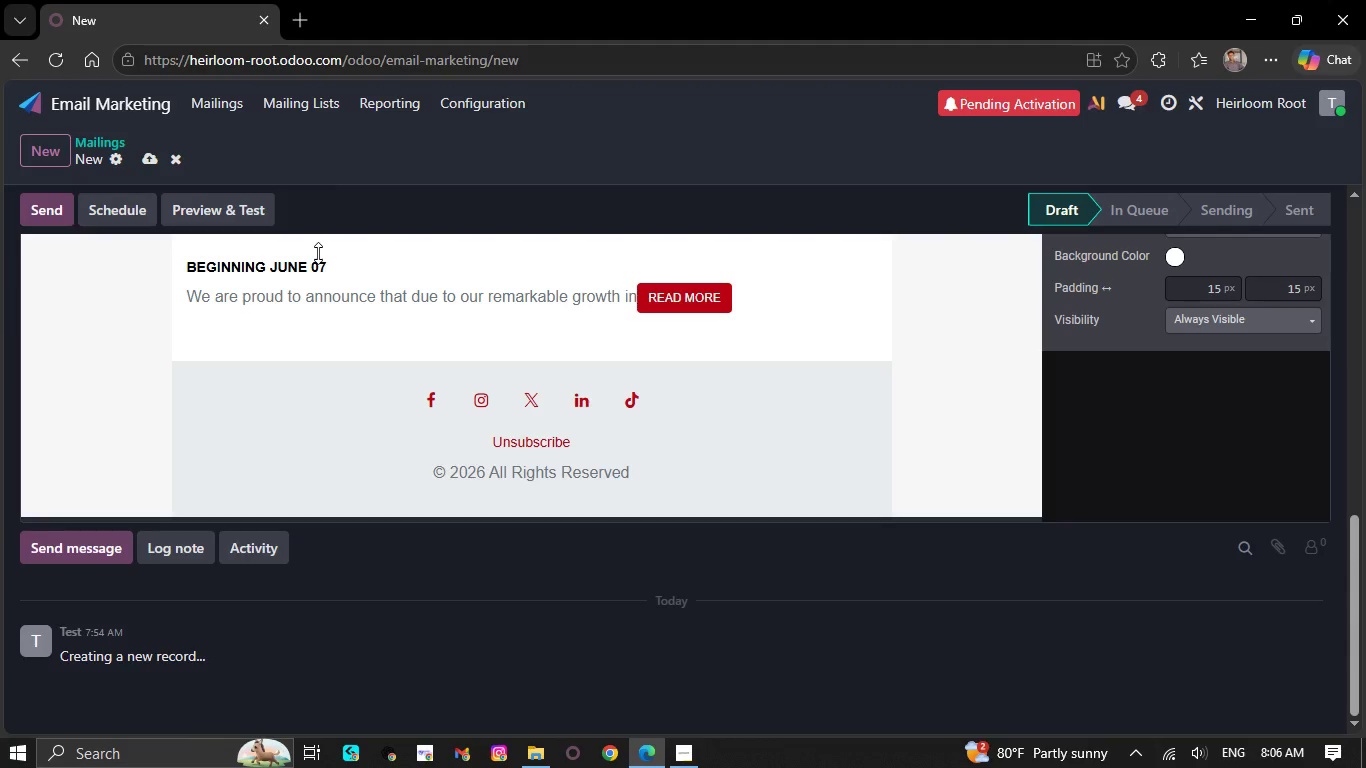 
key(Backspace)
 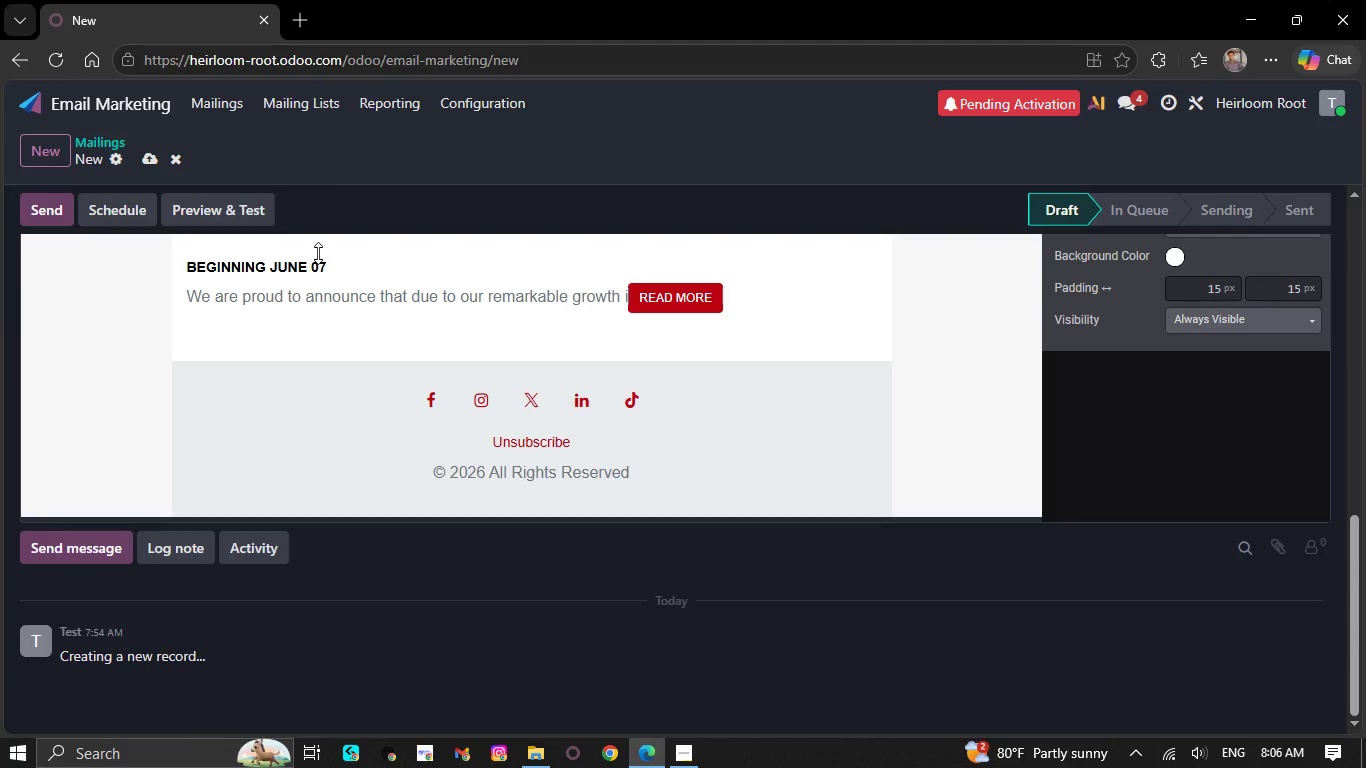 
key(Backspace)
 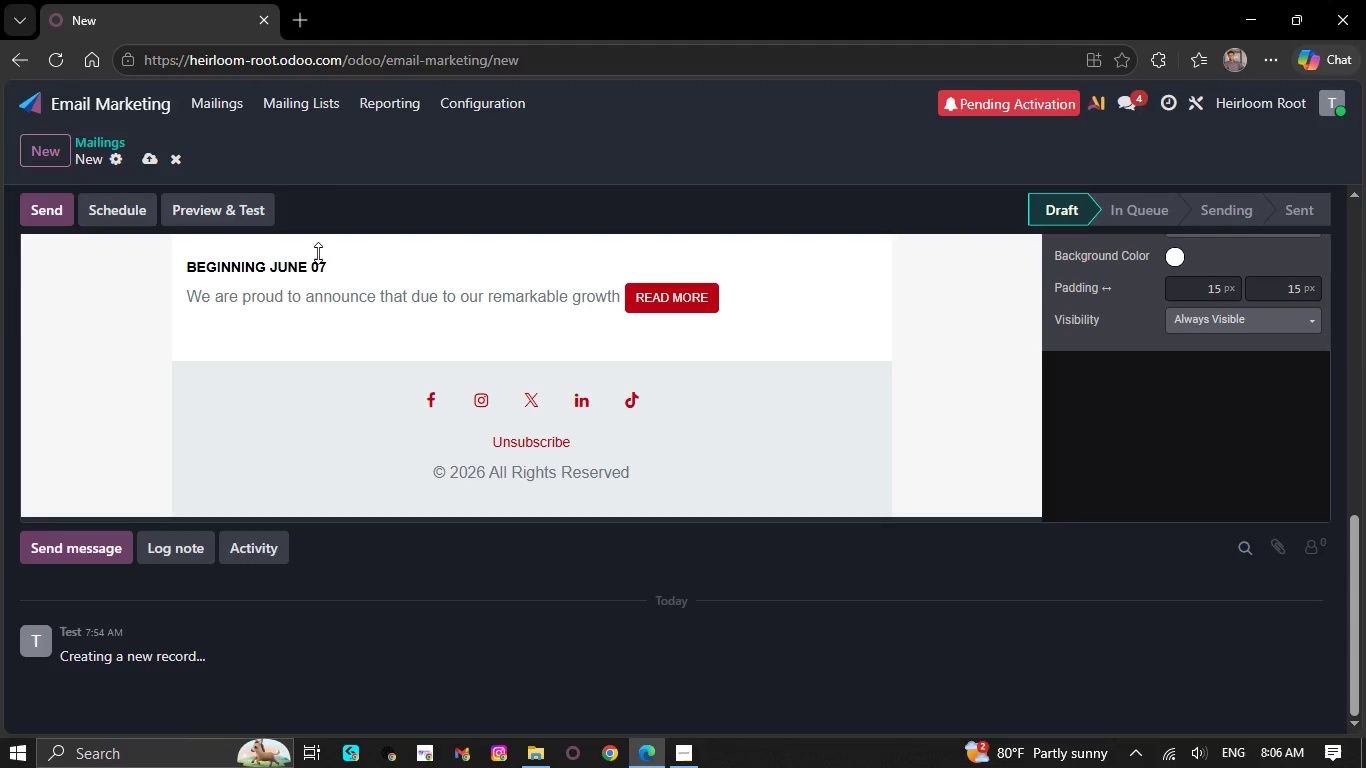 
key(Backspace)
 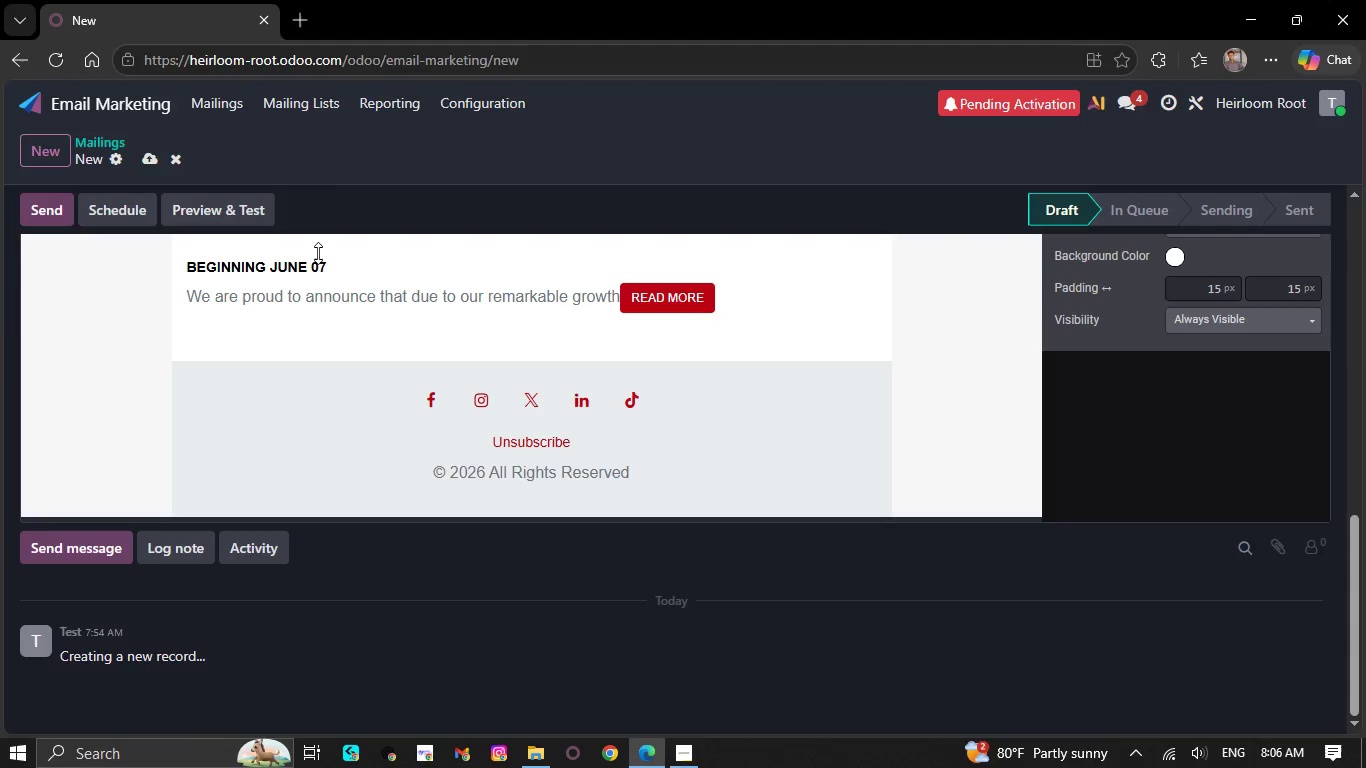 
key(Backspace)
 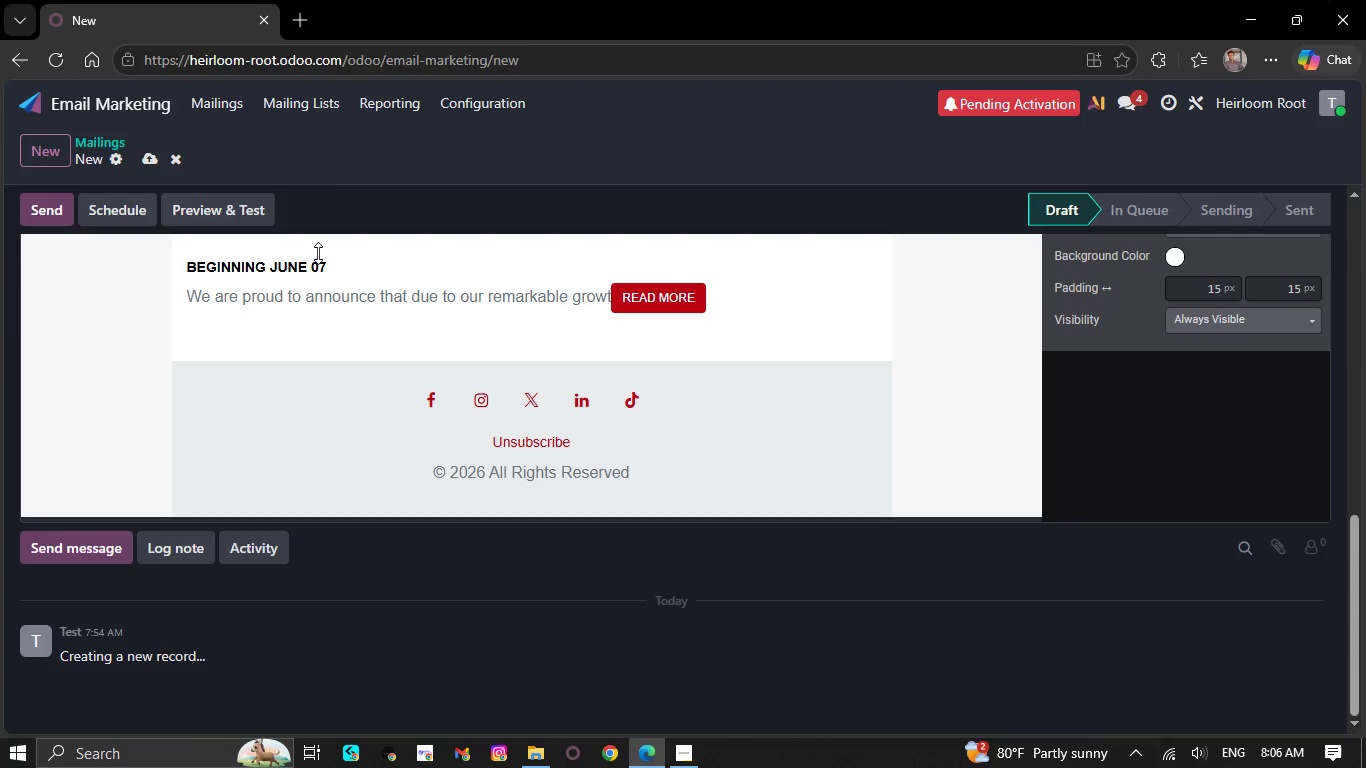 
key(Backspace)
 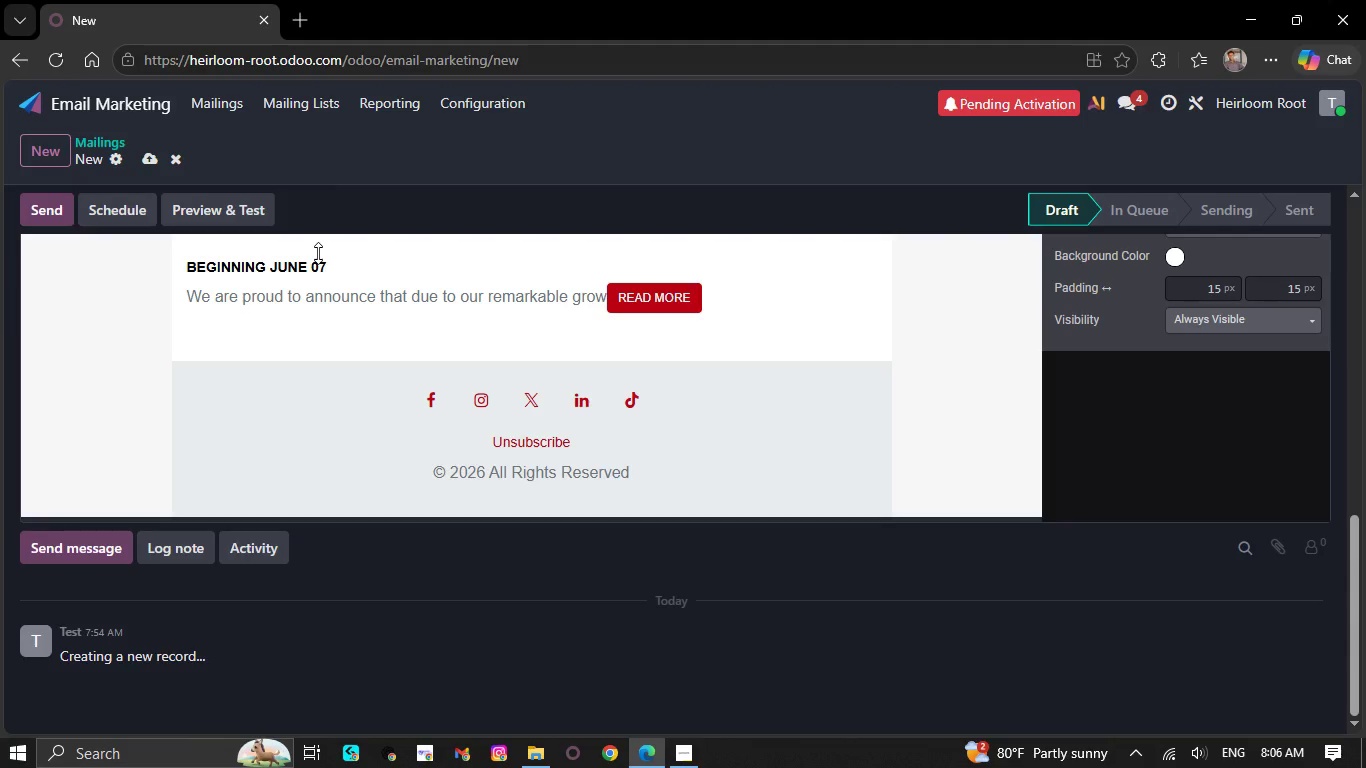 
wait(6.77)
 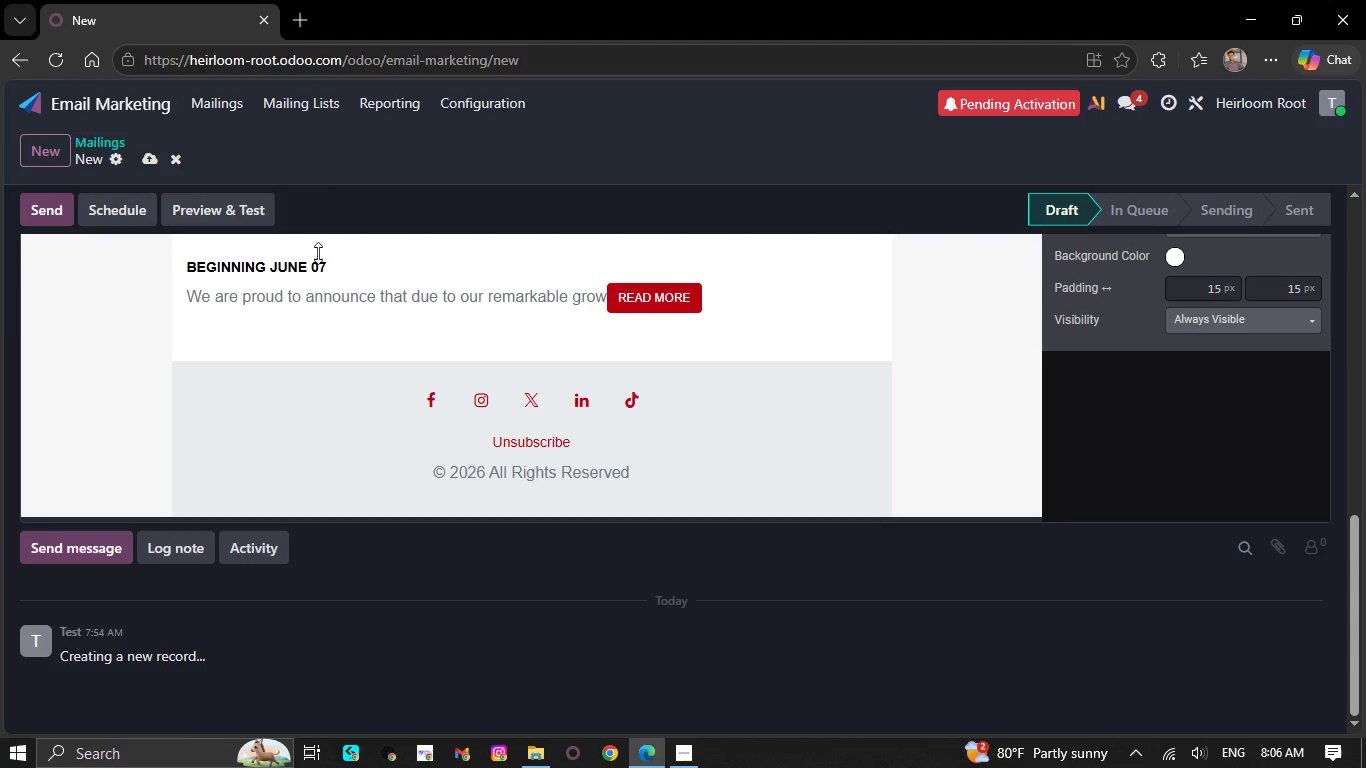 
key(Backspace)
 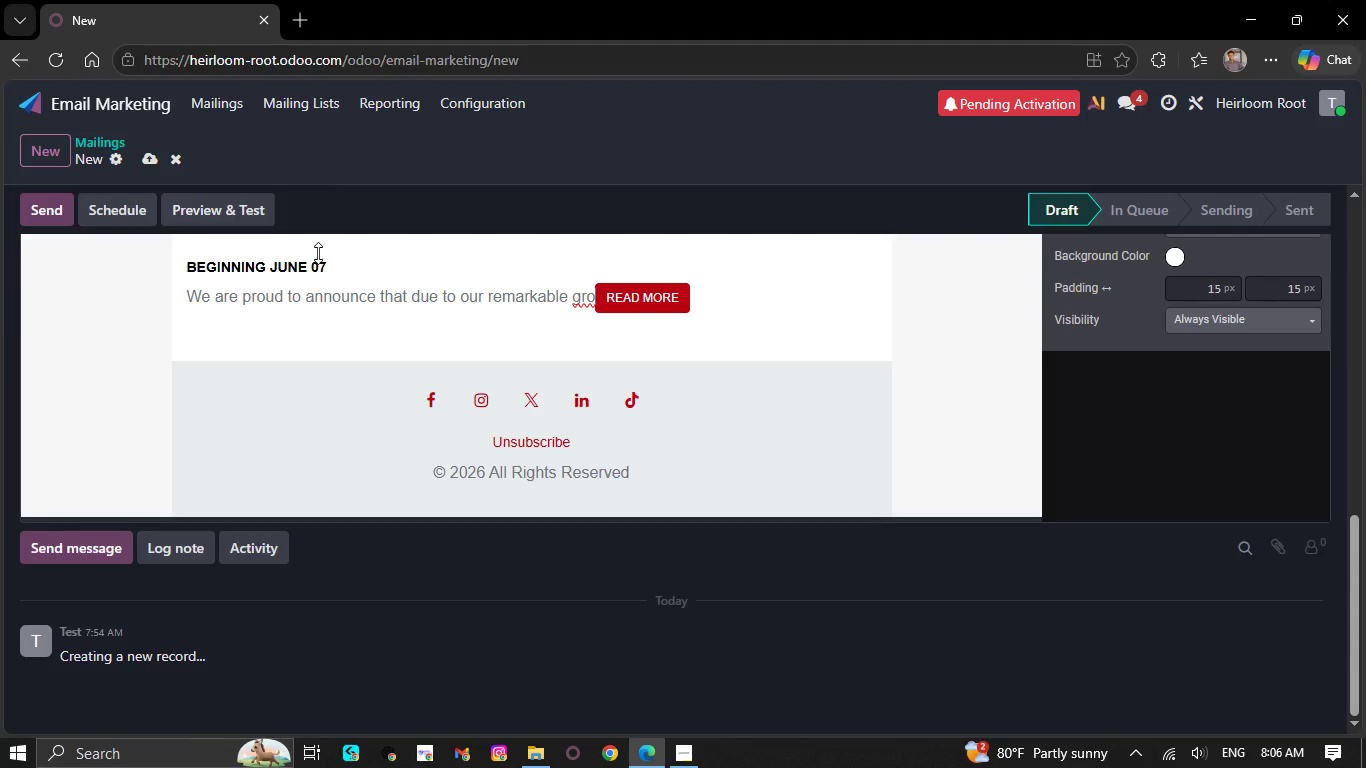 
key(Backspace)
 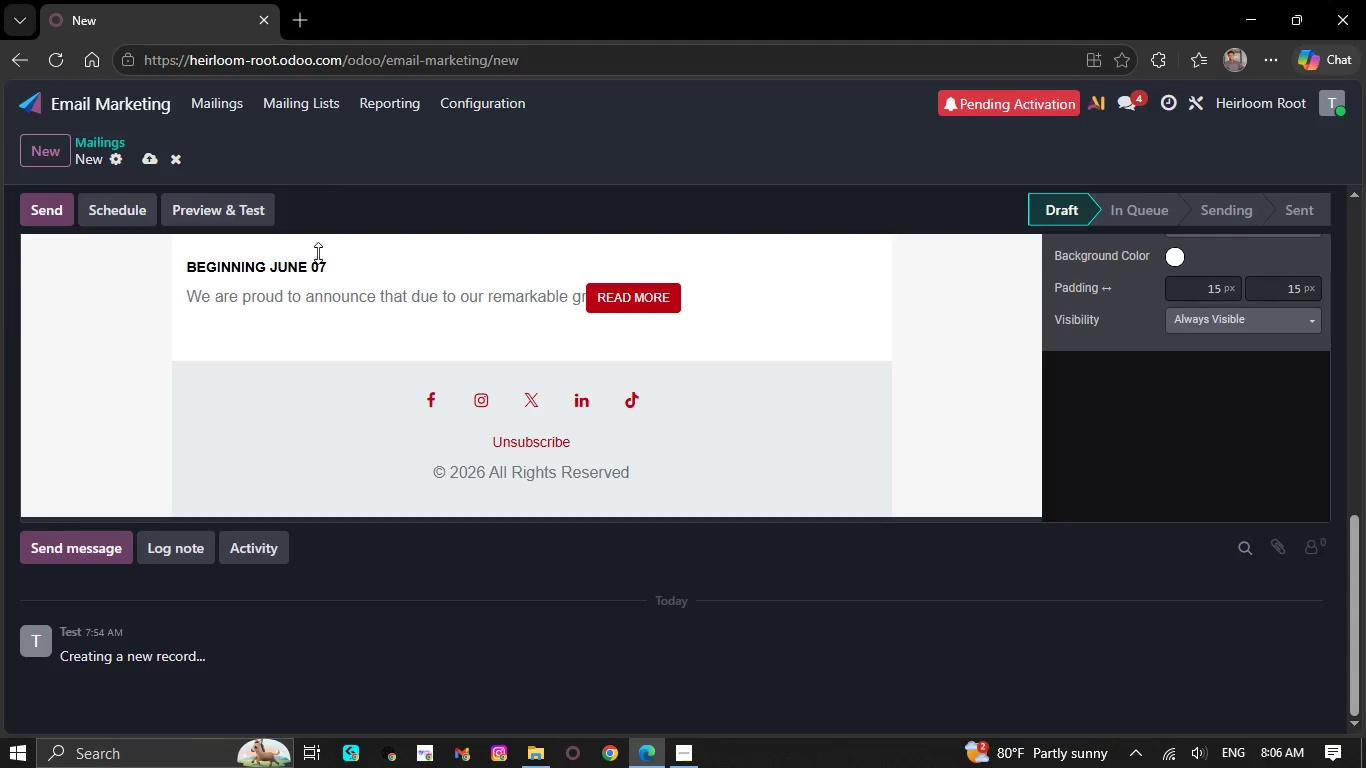 
key(Backspace)
 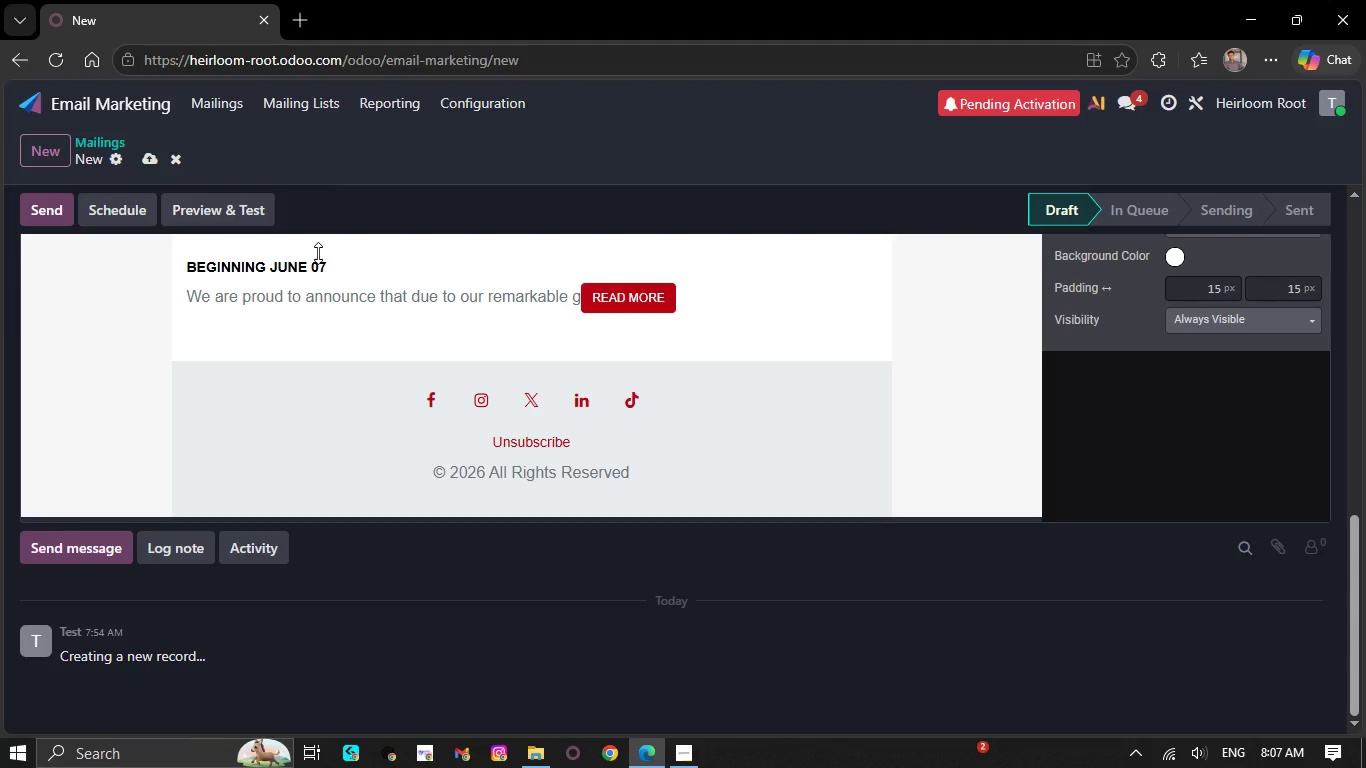 
key(Backspace)
 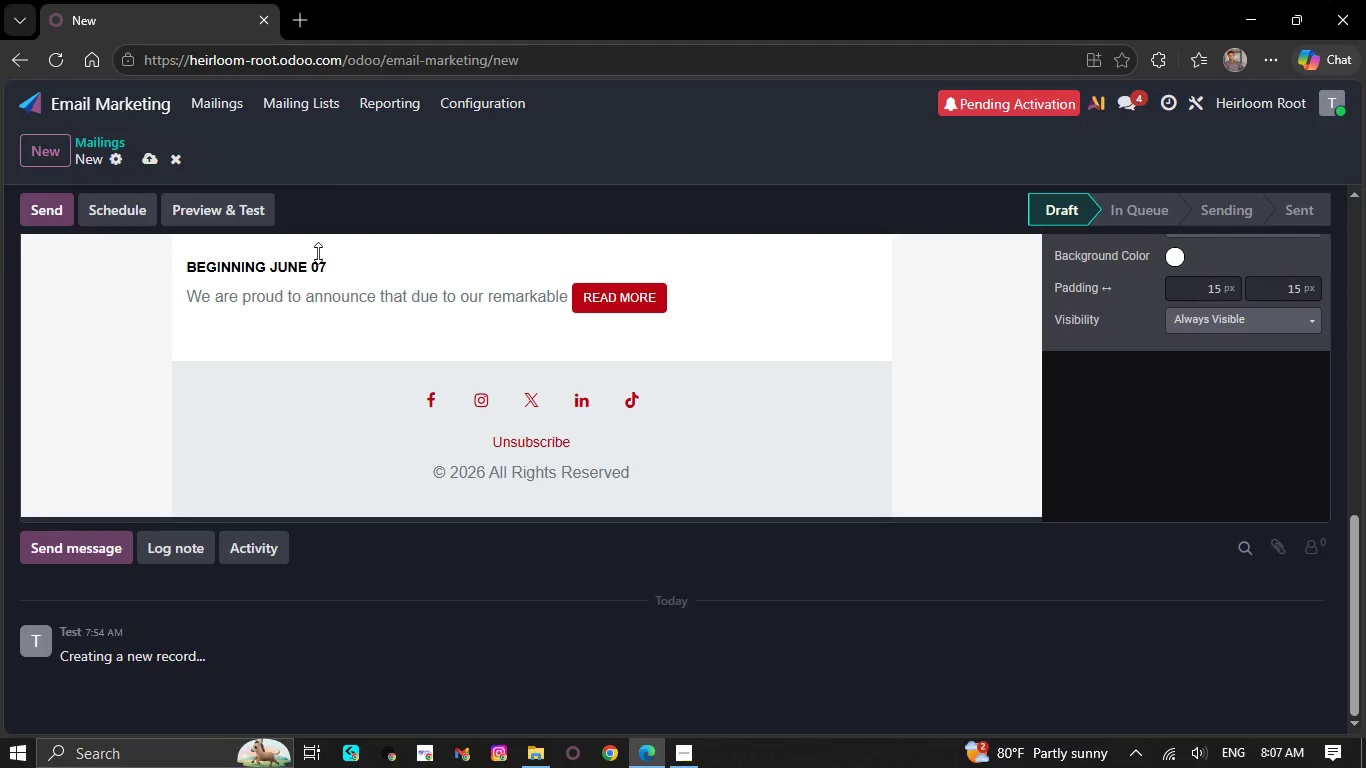 
wait(5.2)
 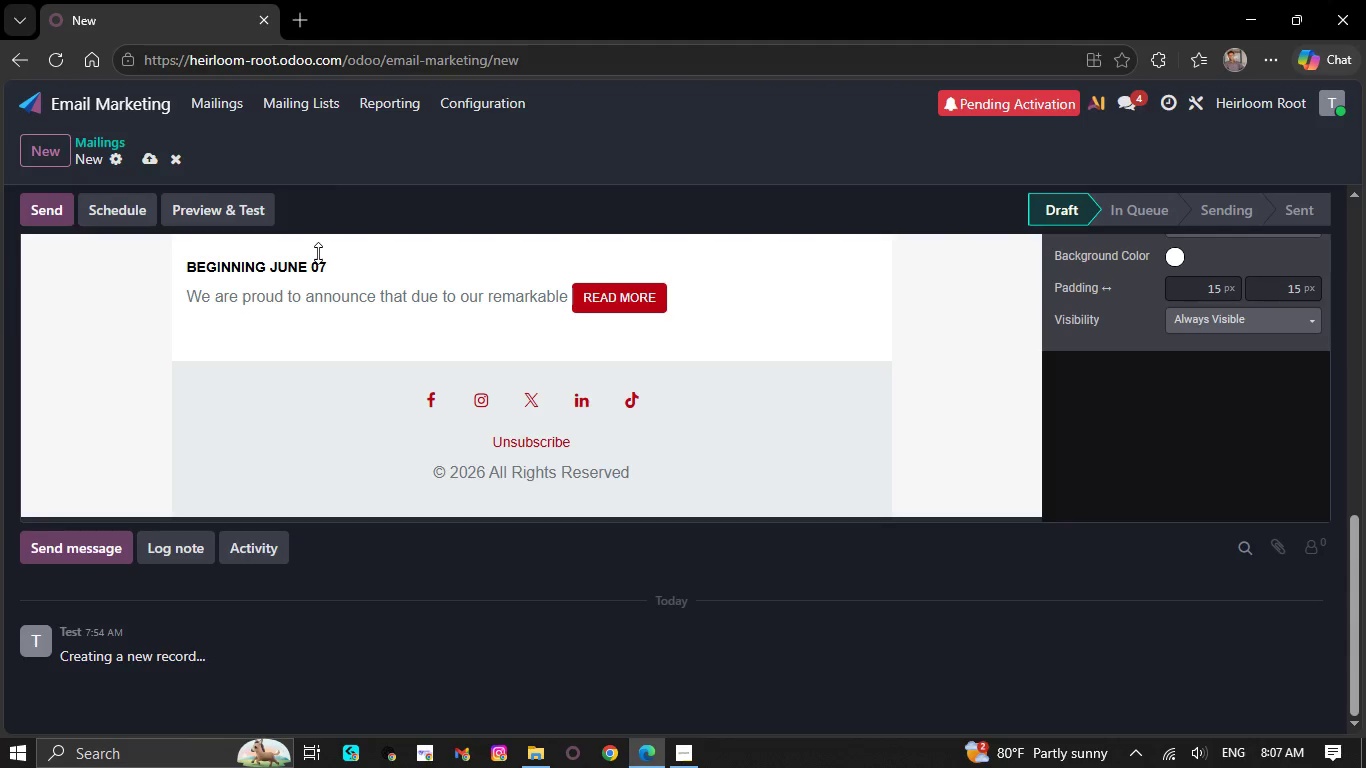 
key(Backspace)
 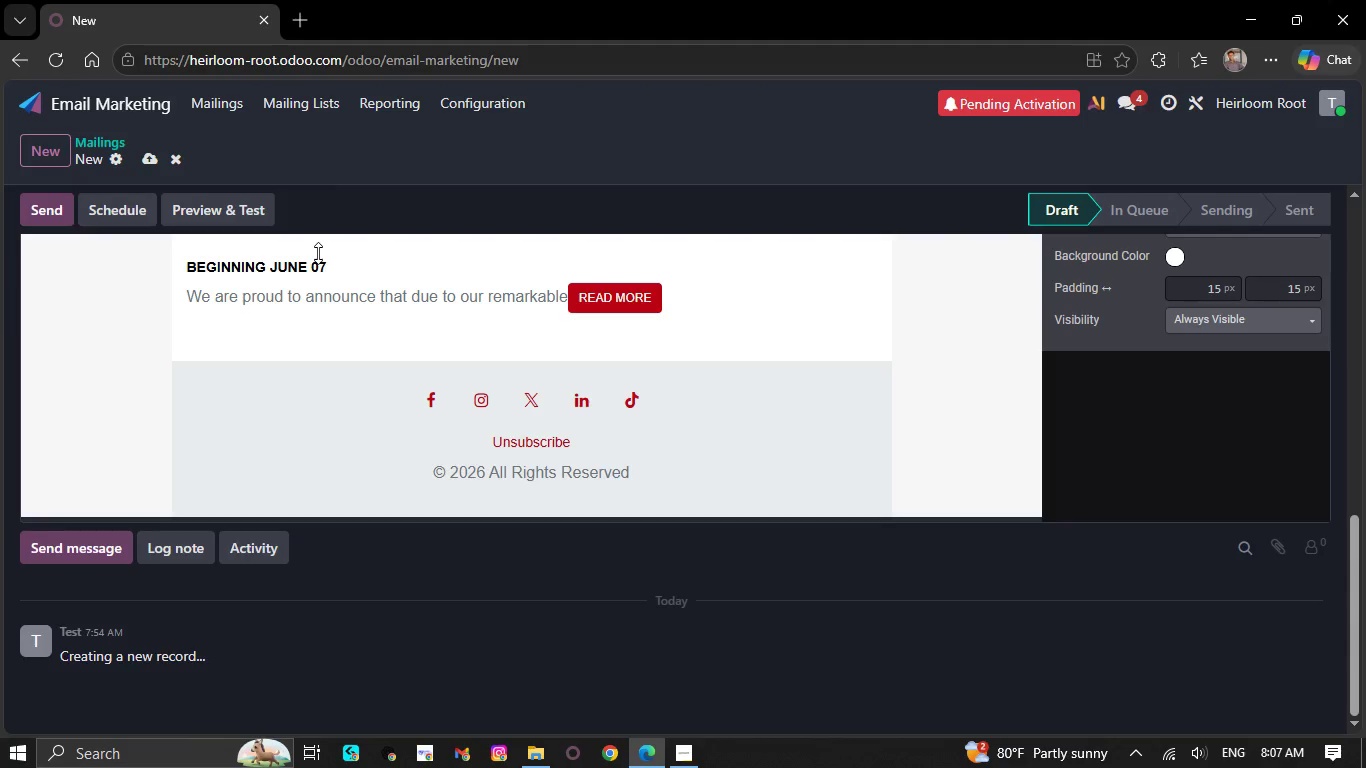 
key(Backspace)
 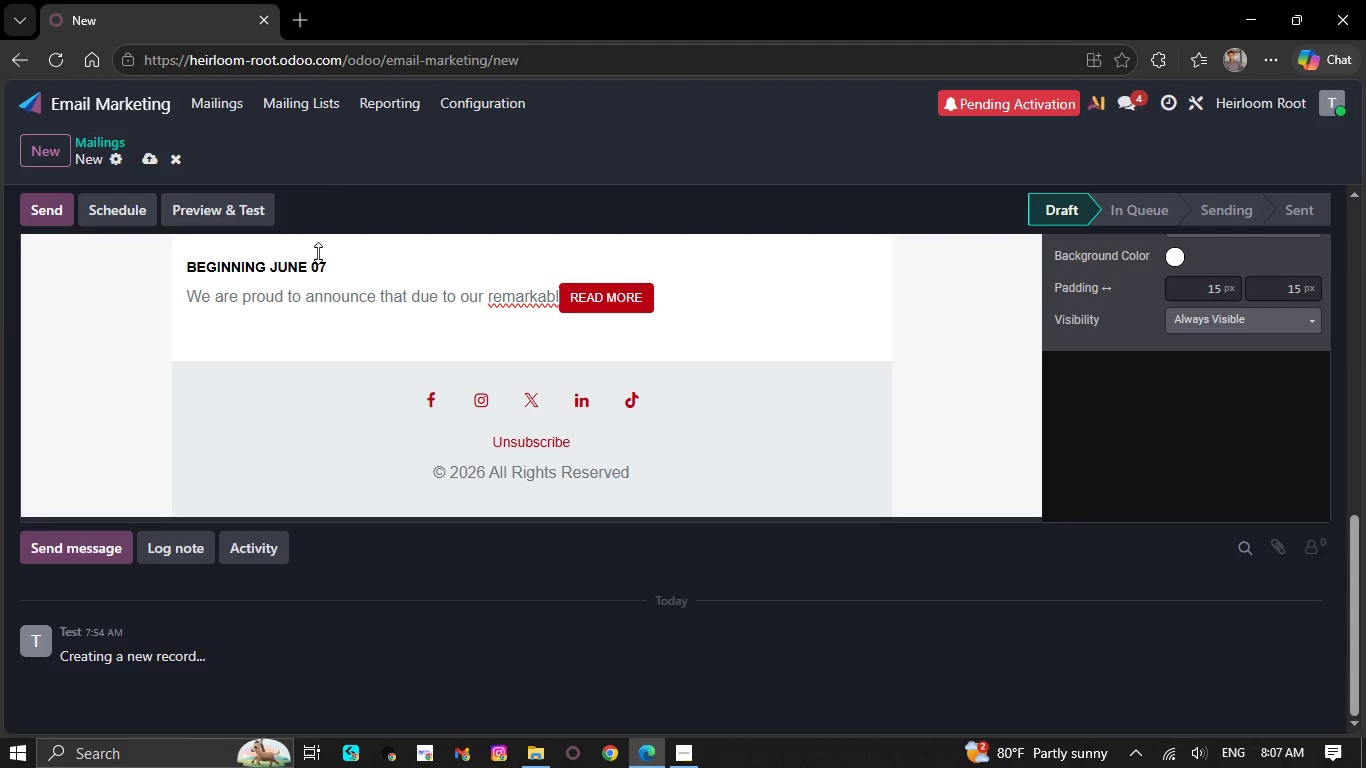 
key(Backspace)
 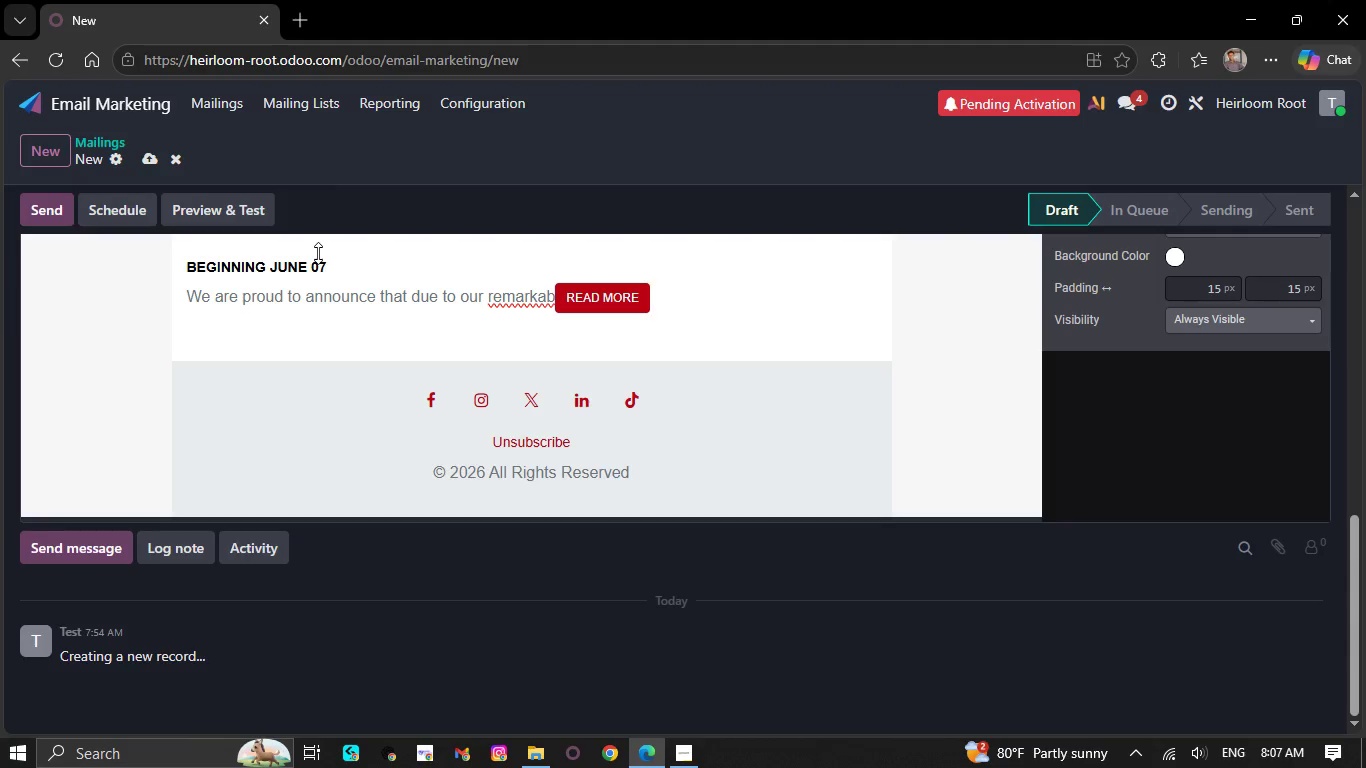 
wait(6.78)
 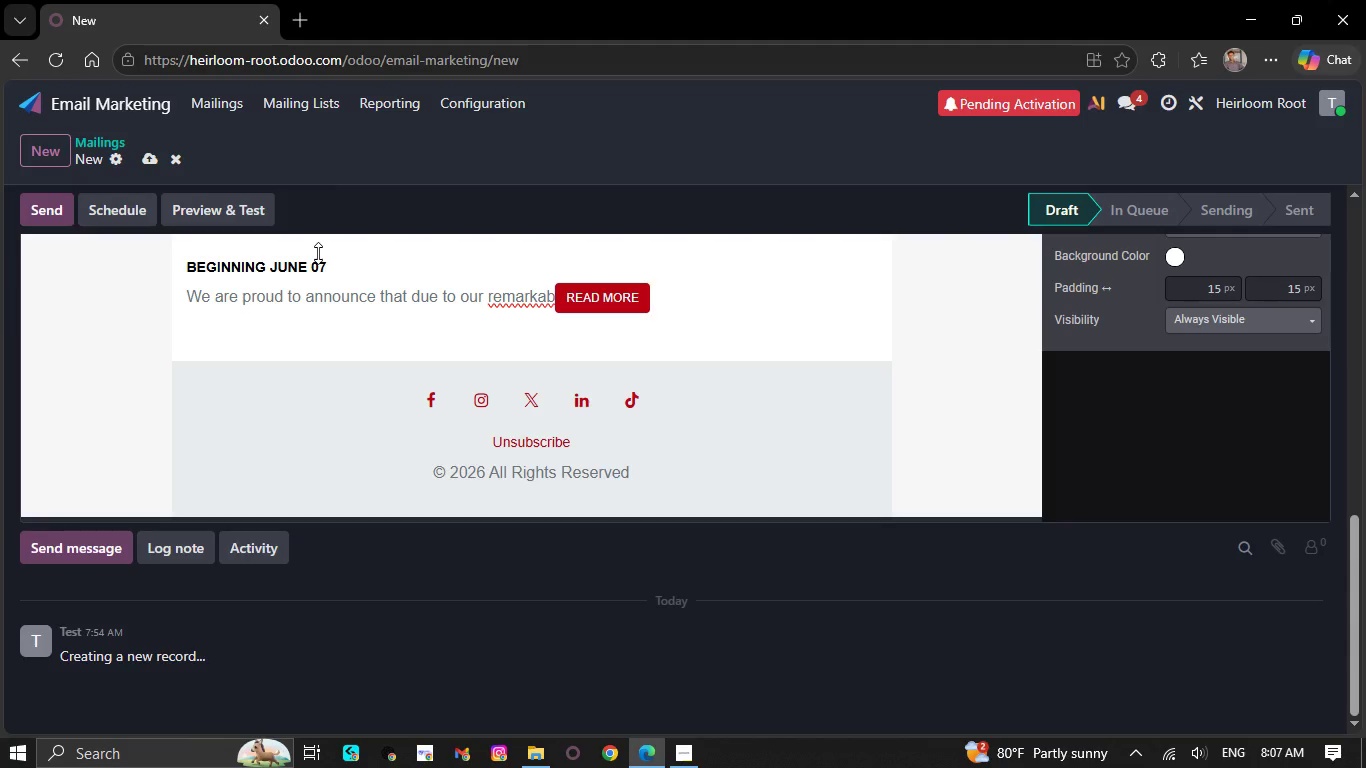 
key(Backspace)
 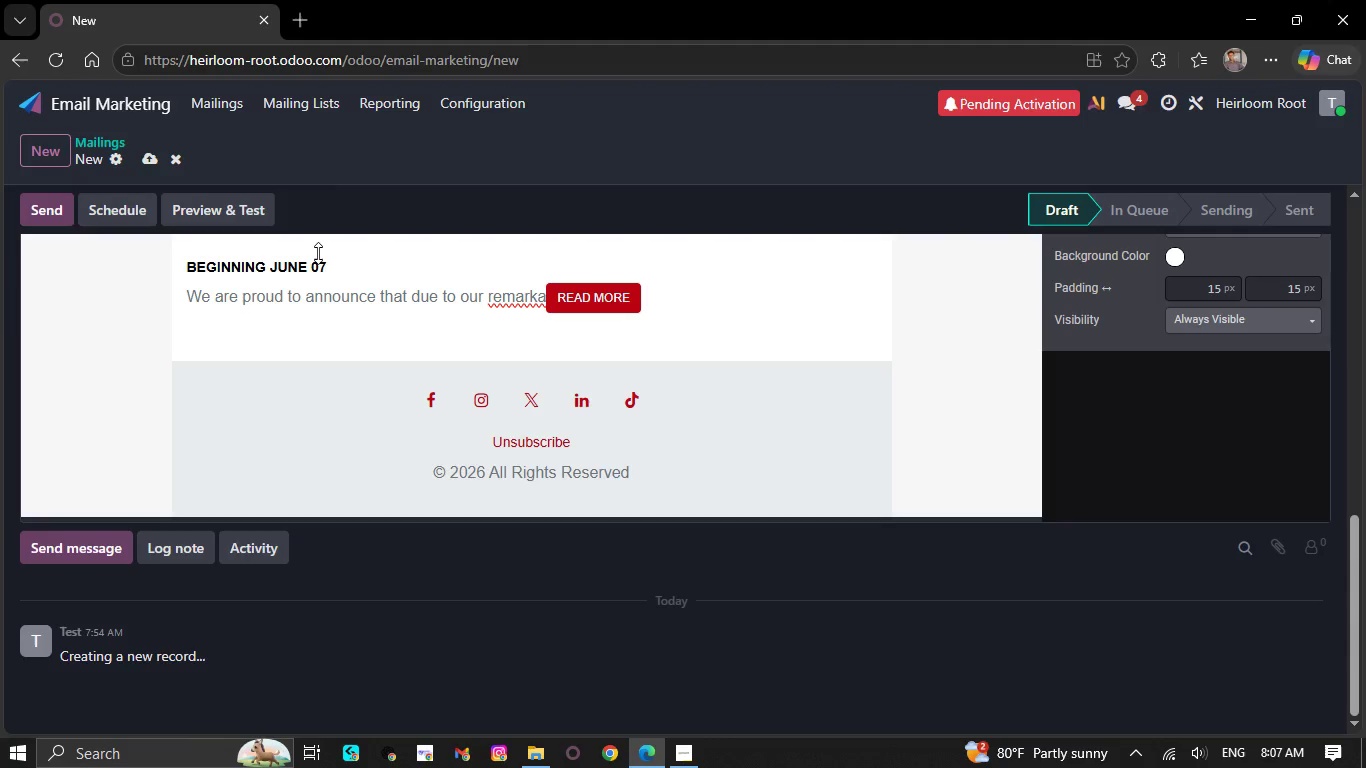 
key(Backspace)
 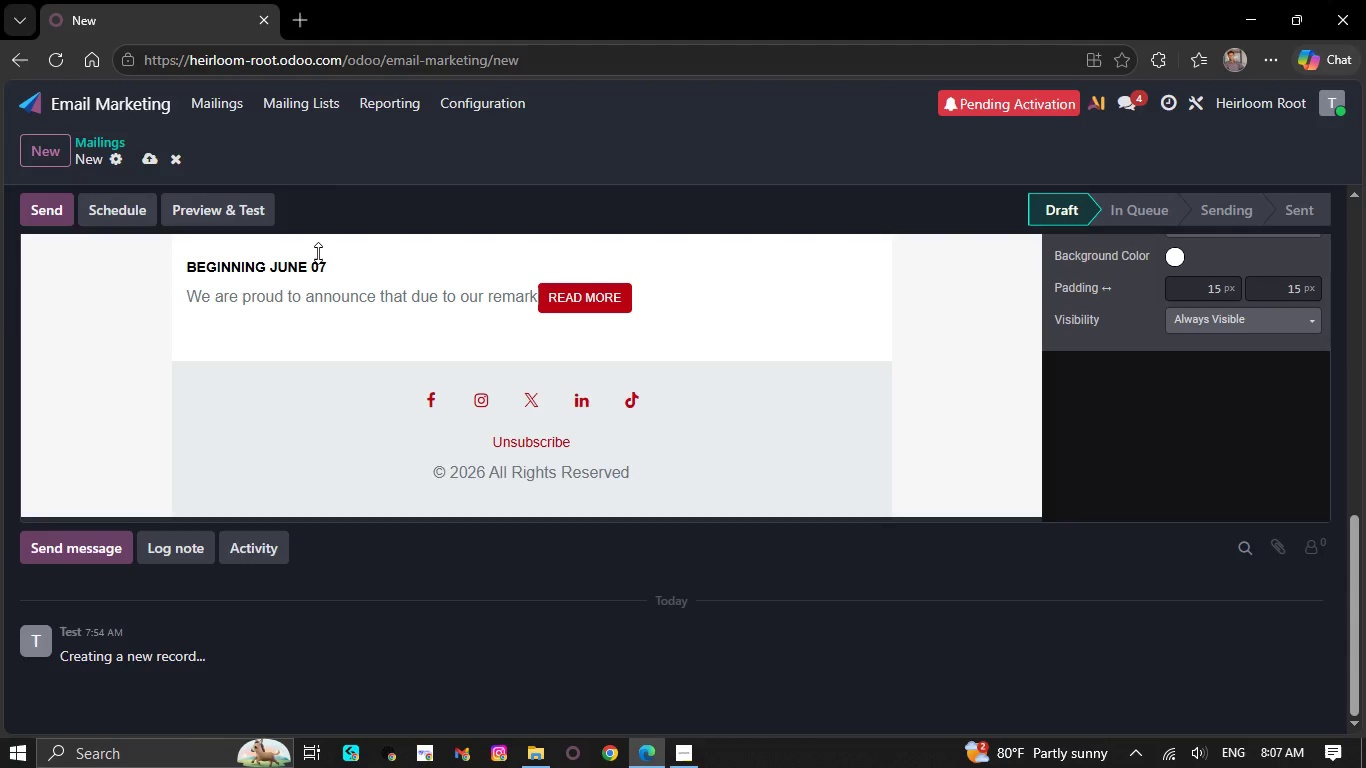 
wait(8.19)
 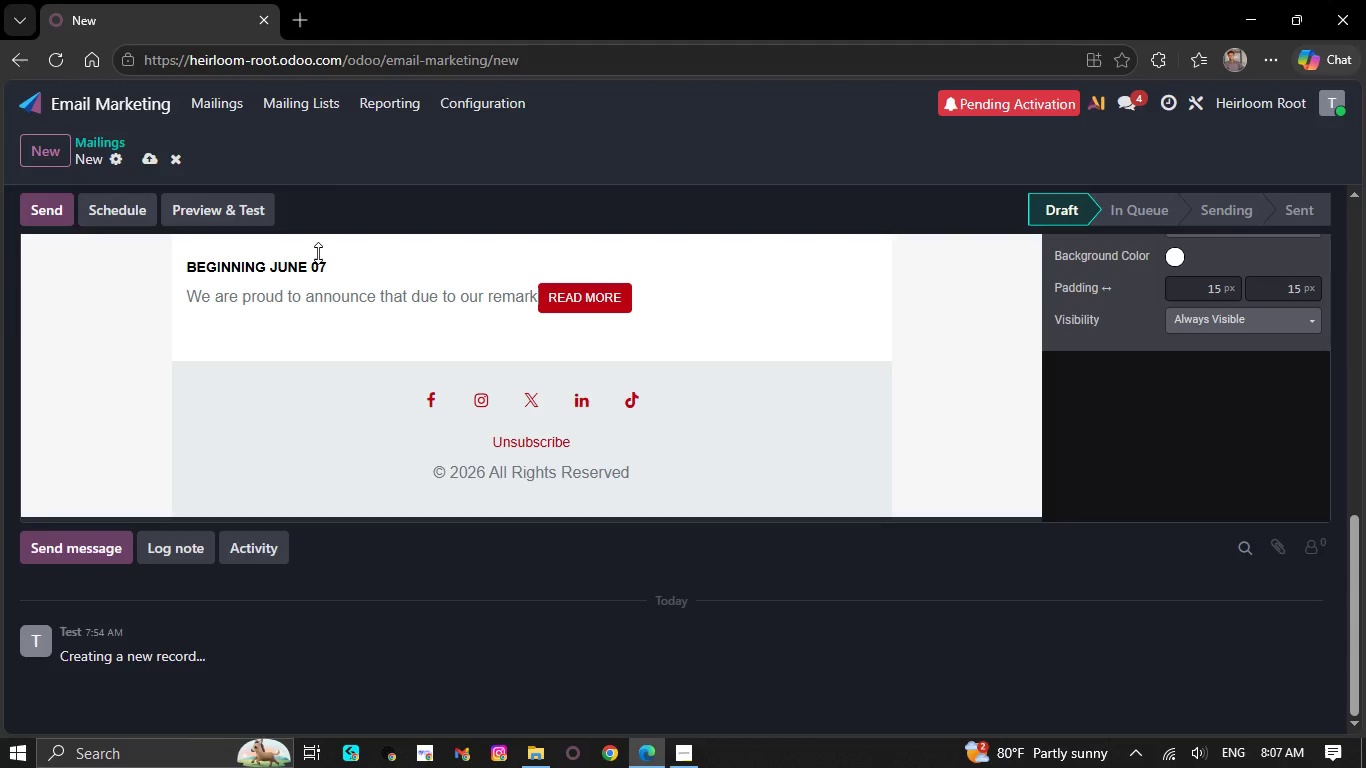 
key(Backspace)
 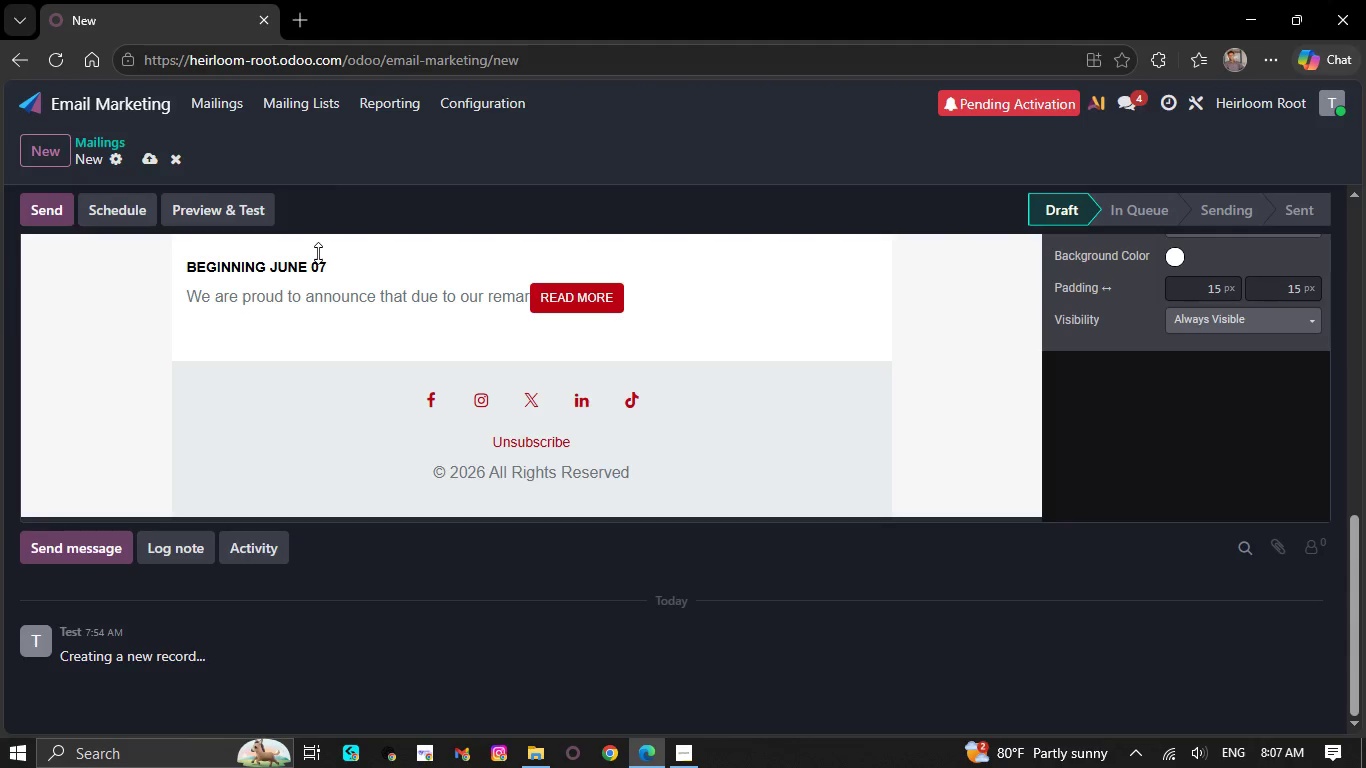 
key(Backspace)
 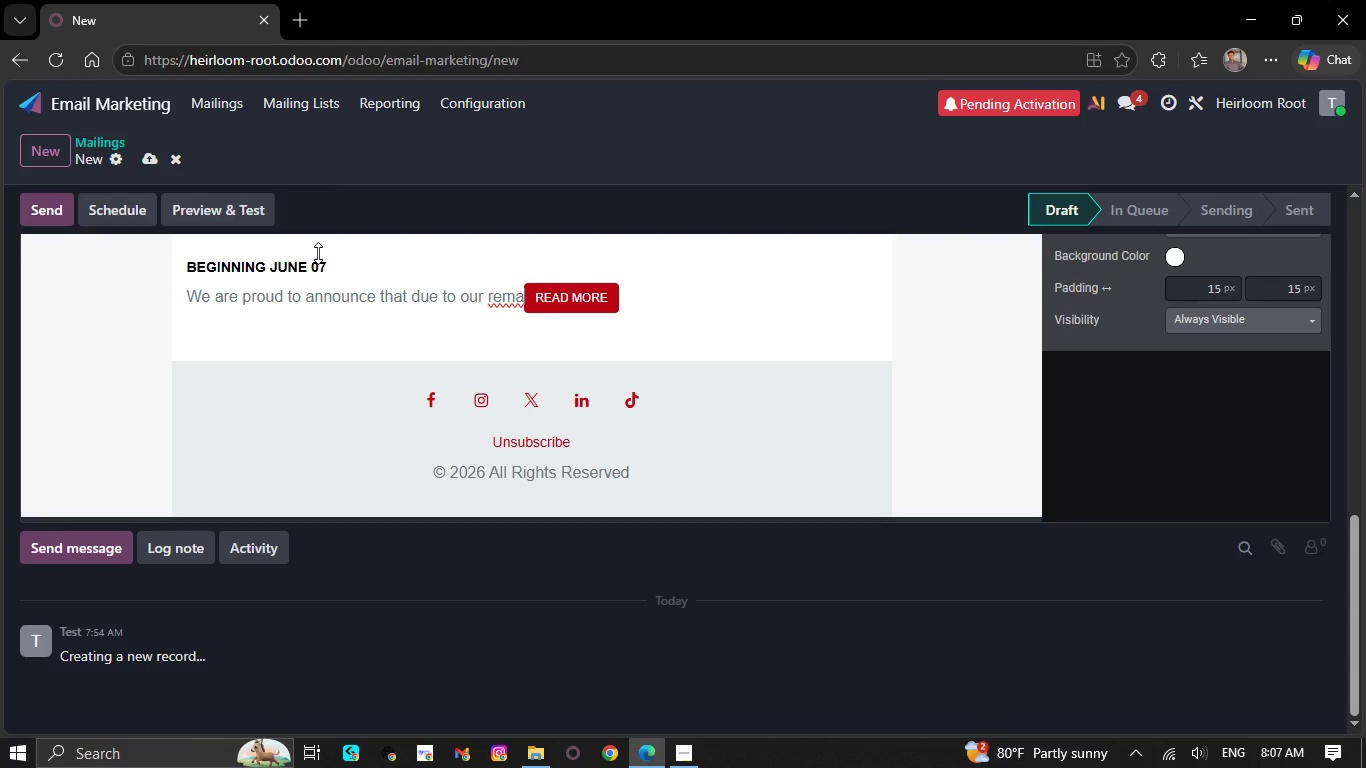 
key(Backspace)
 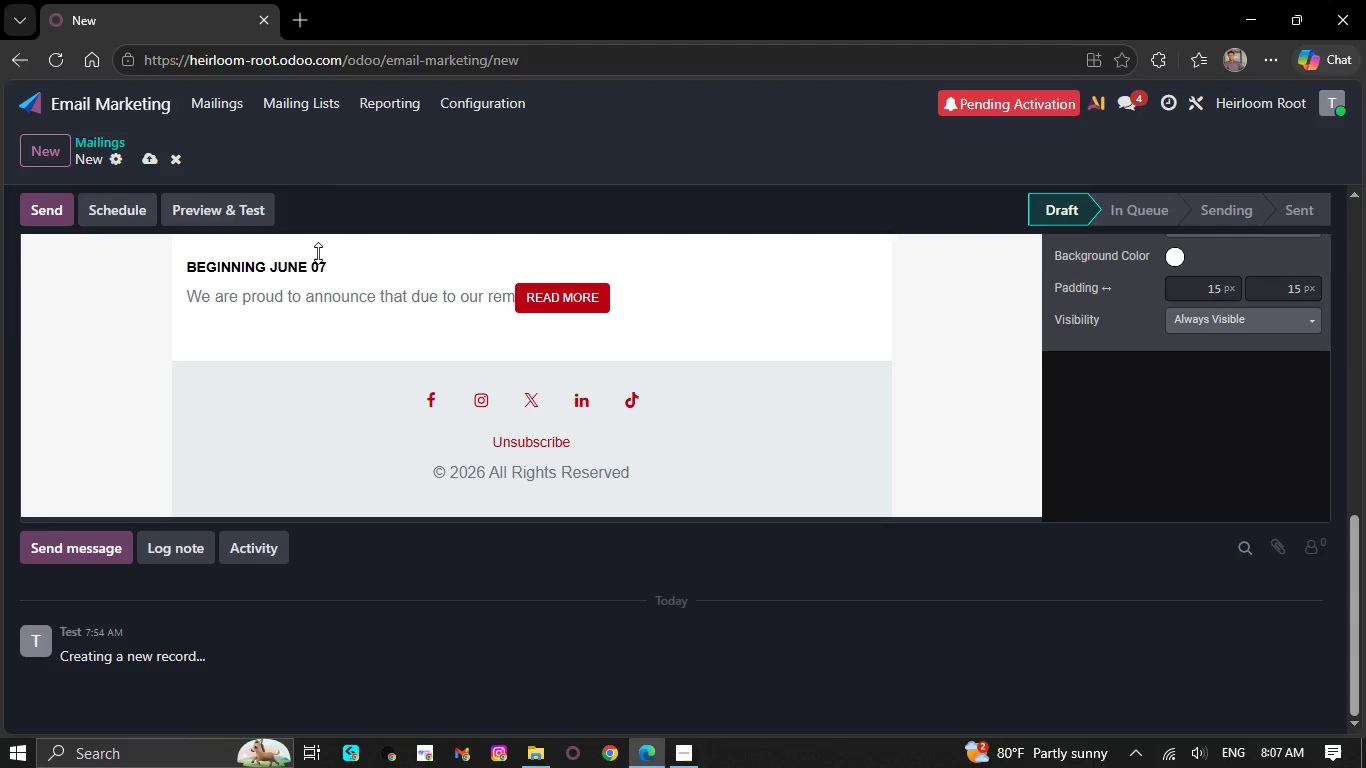 
key(Backspace)
 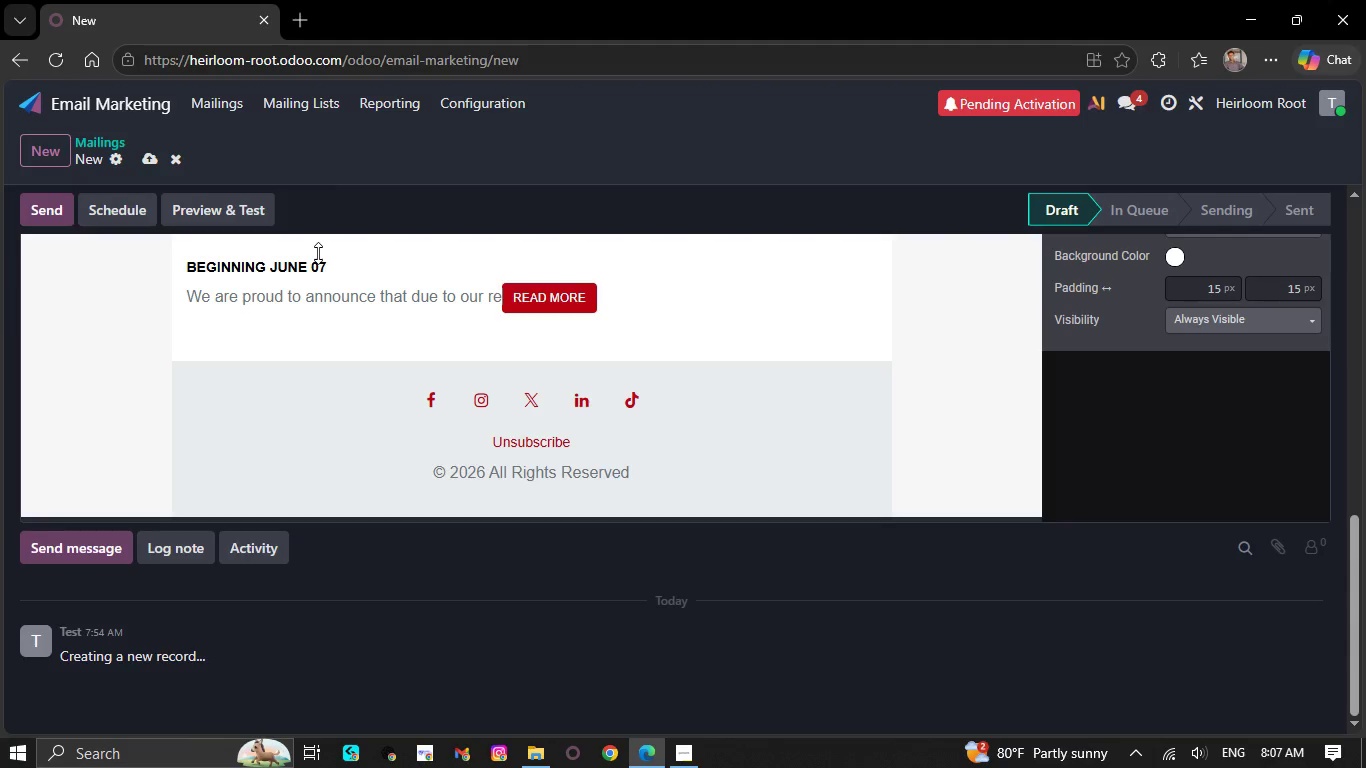 
wait(8.61)
 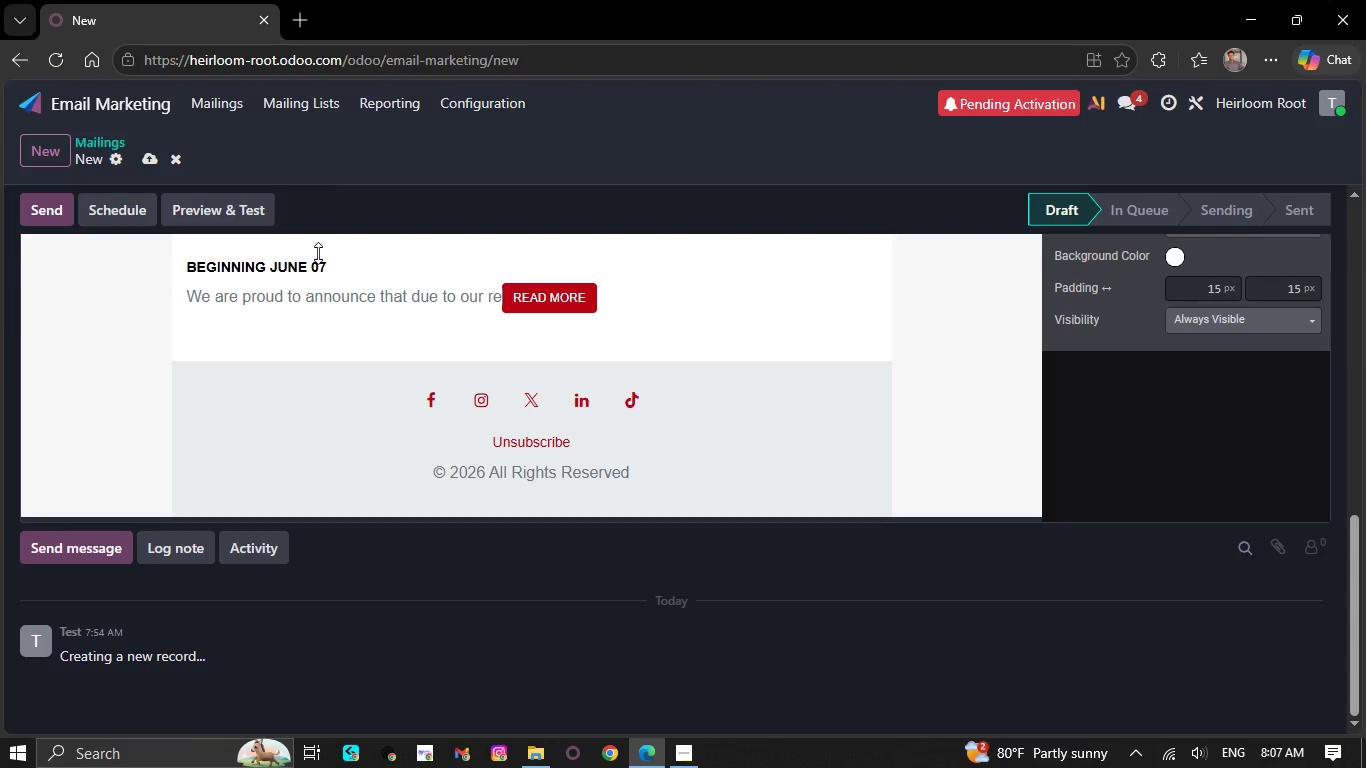 
key(Backspace)
 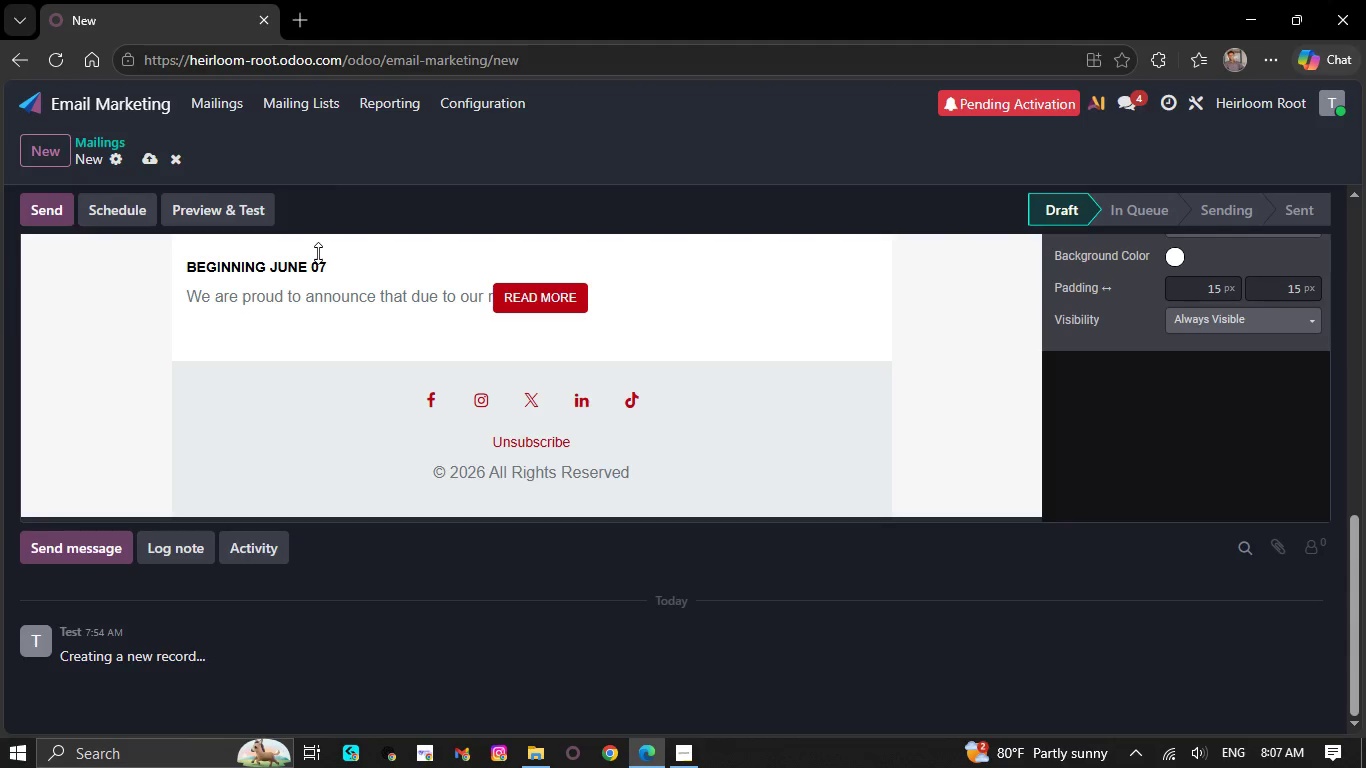 
key(Backspace)
 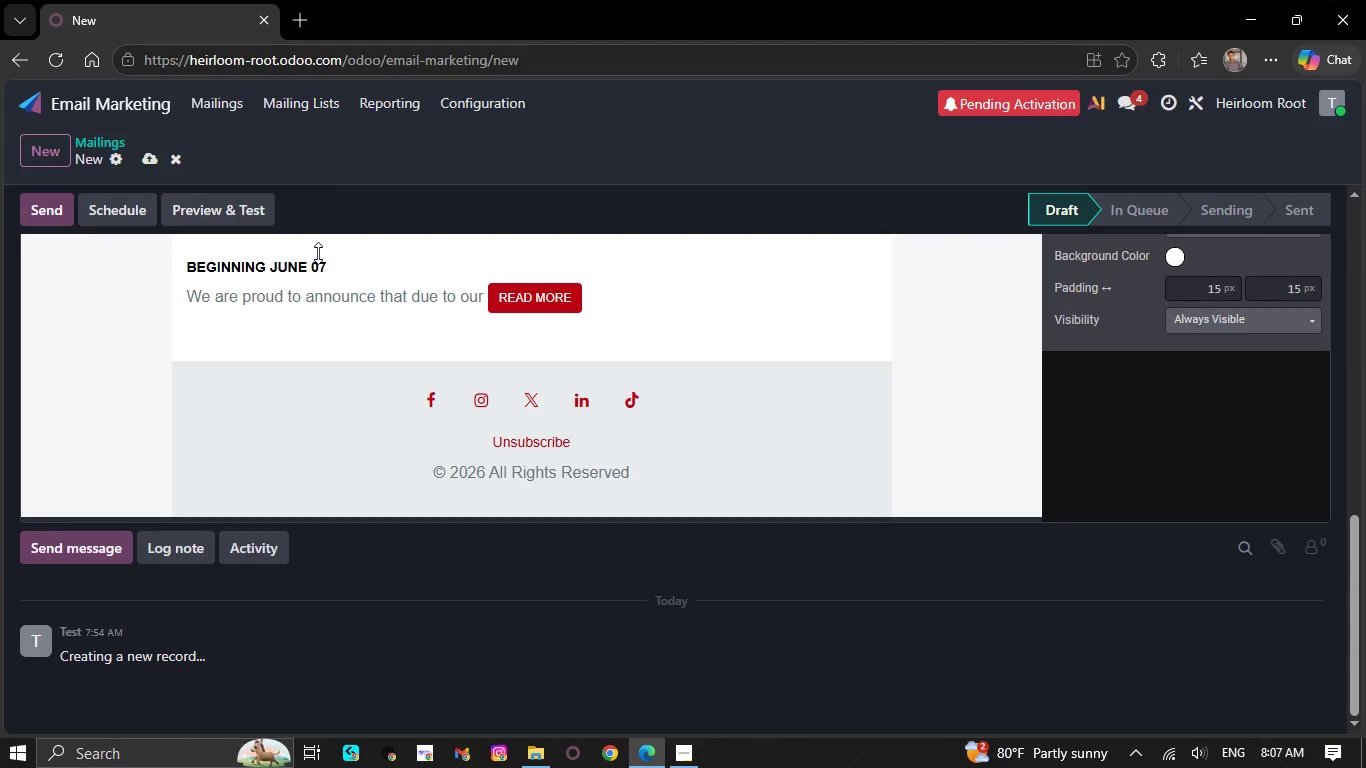 
key(Backspace)
 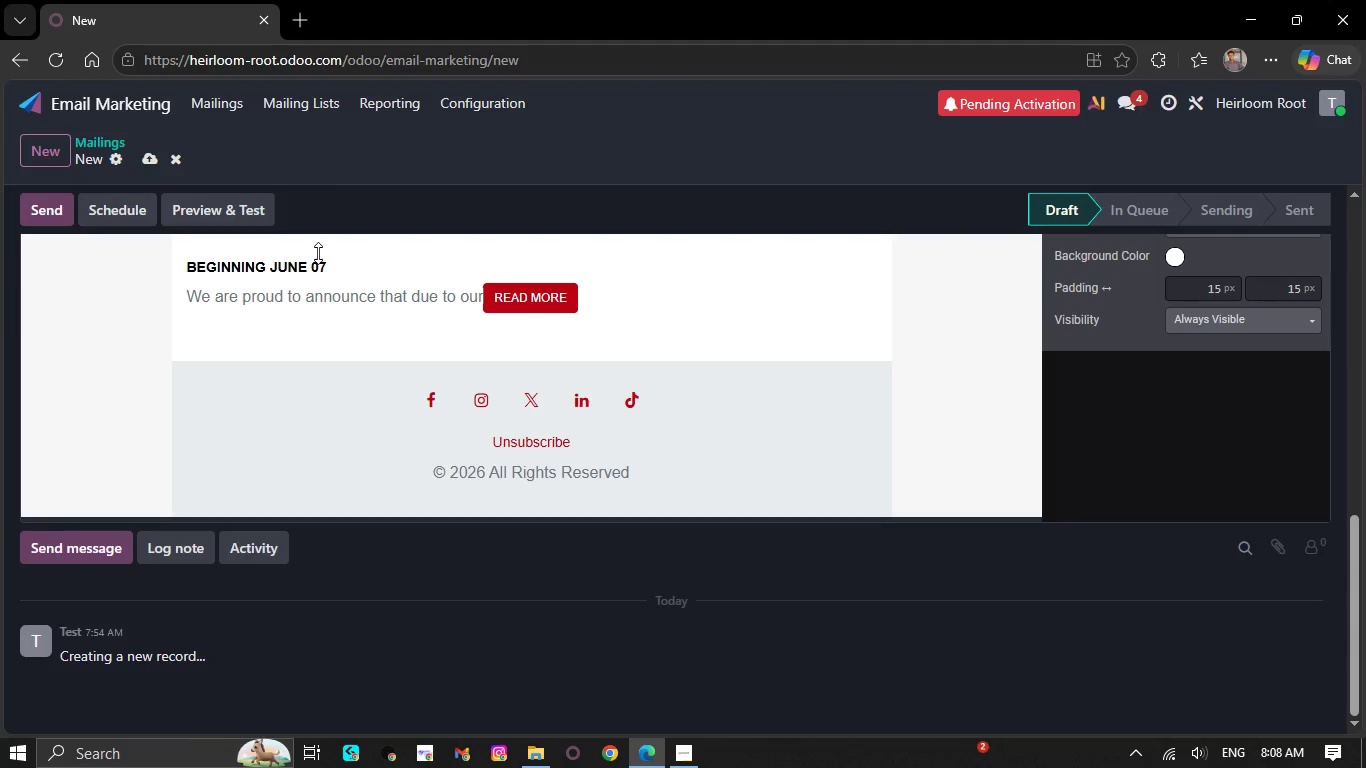 
wait(12.44)
 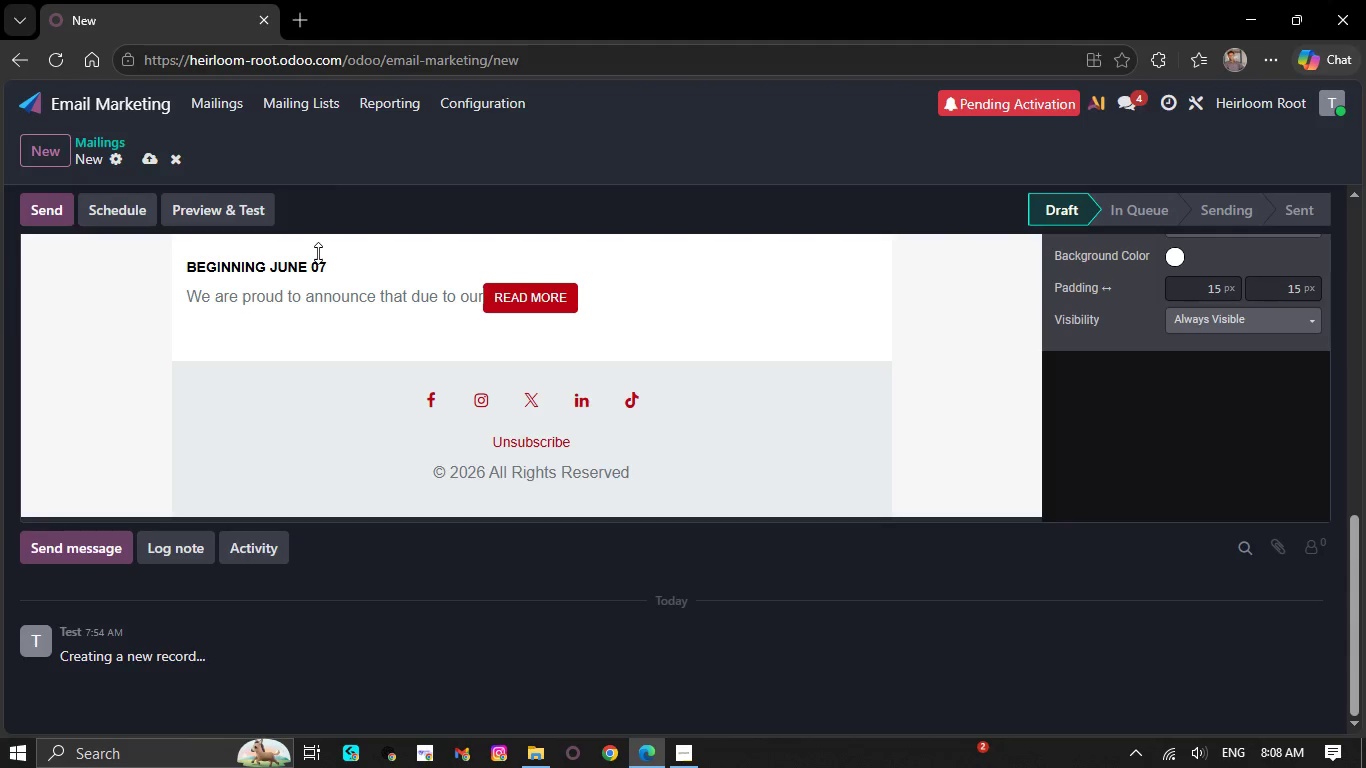 
key(Backspace)
 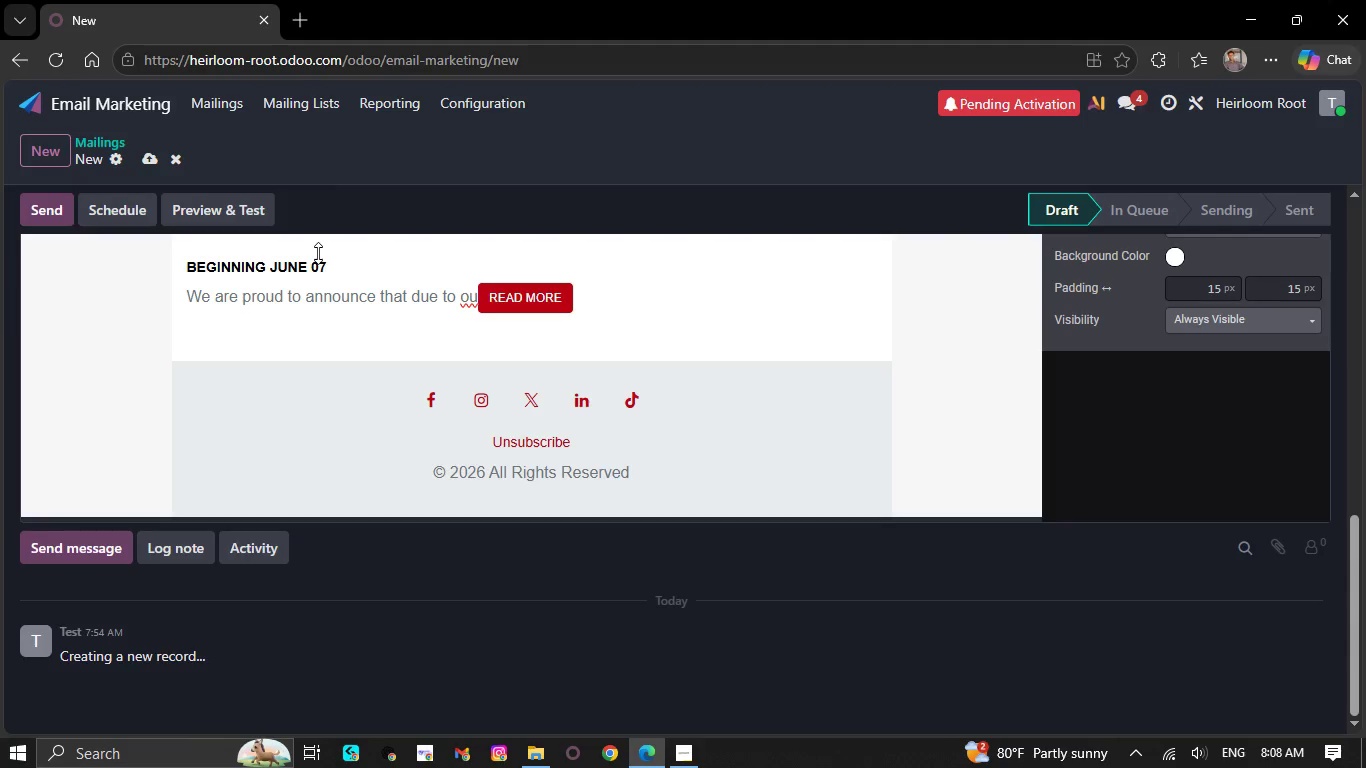 
wait(6.41)
 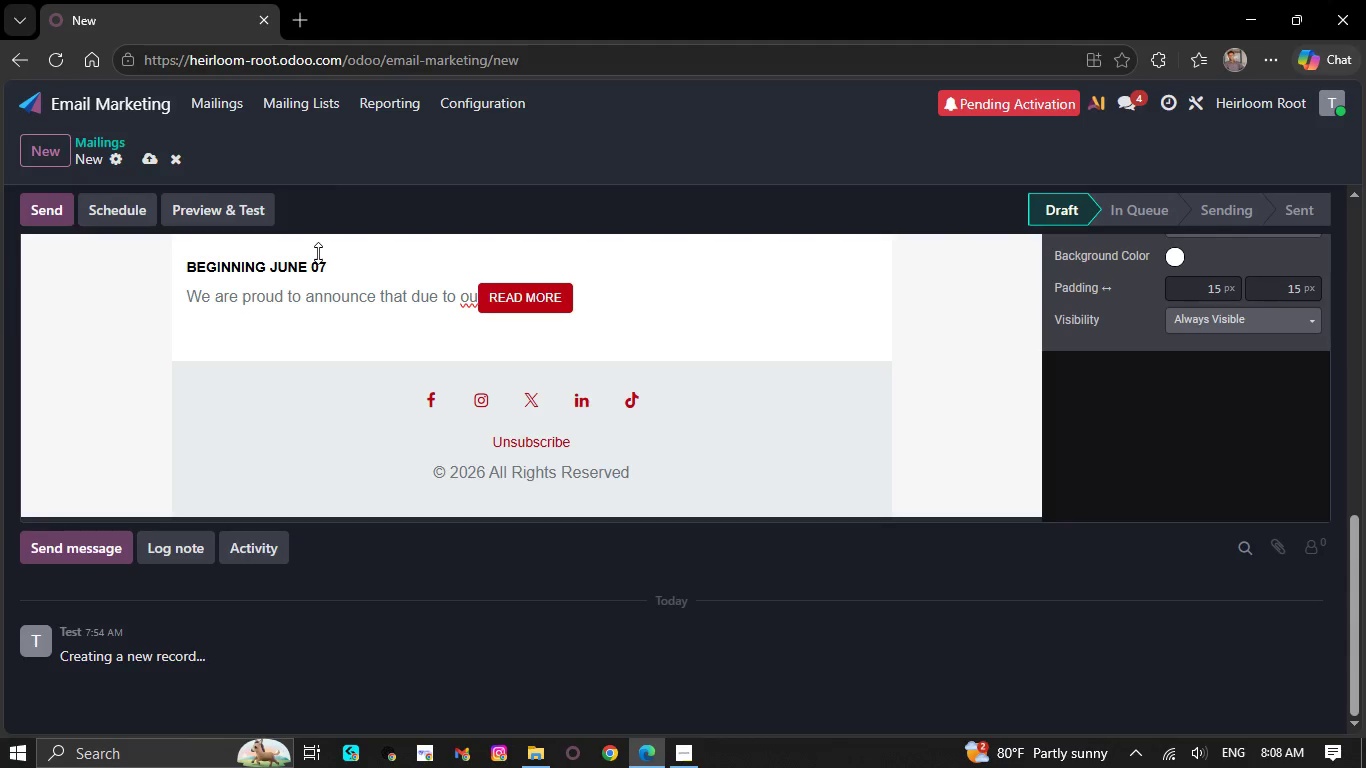 
key(Backspace)
 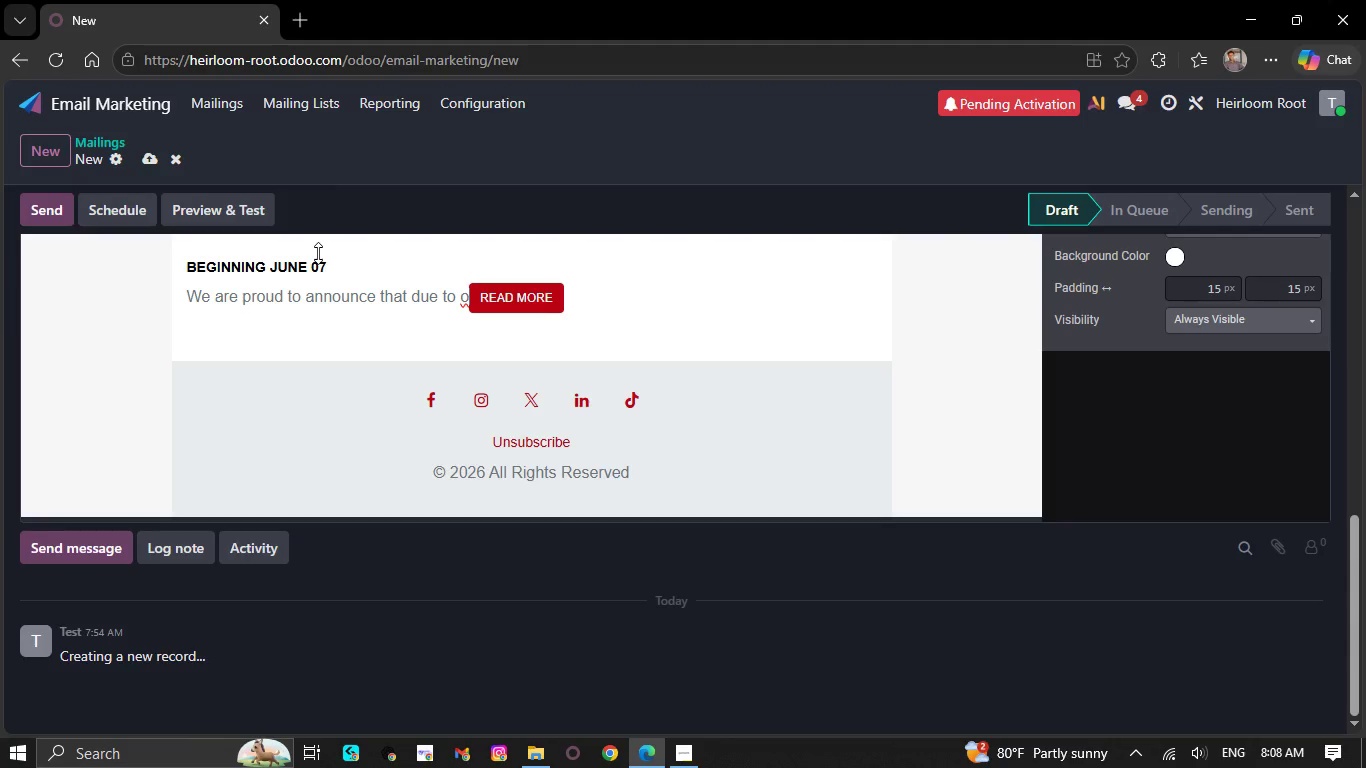 
wait(5.78)
 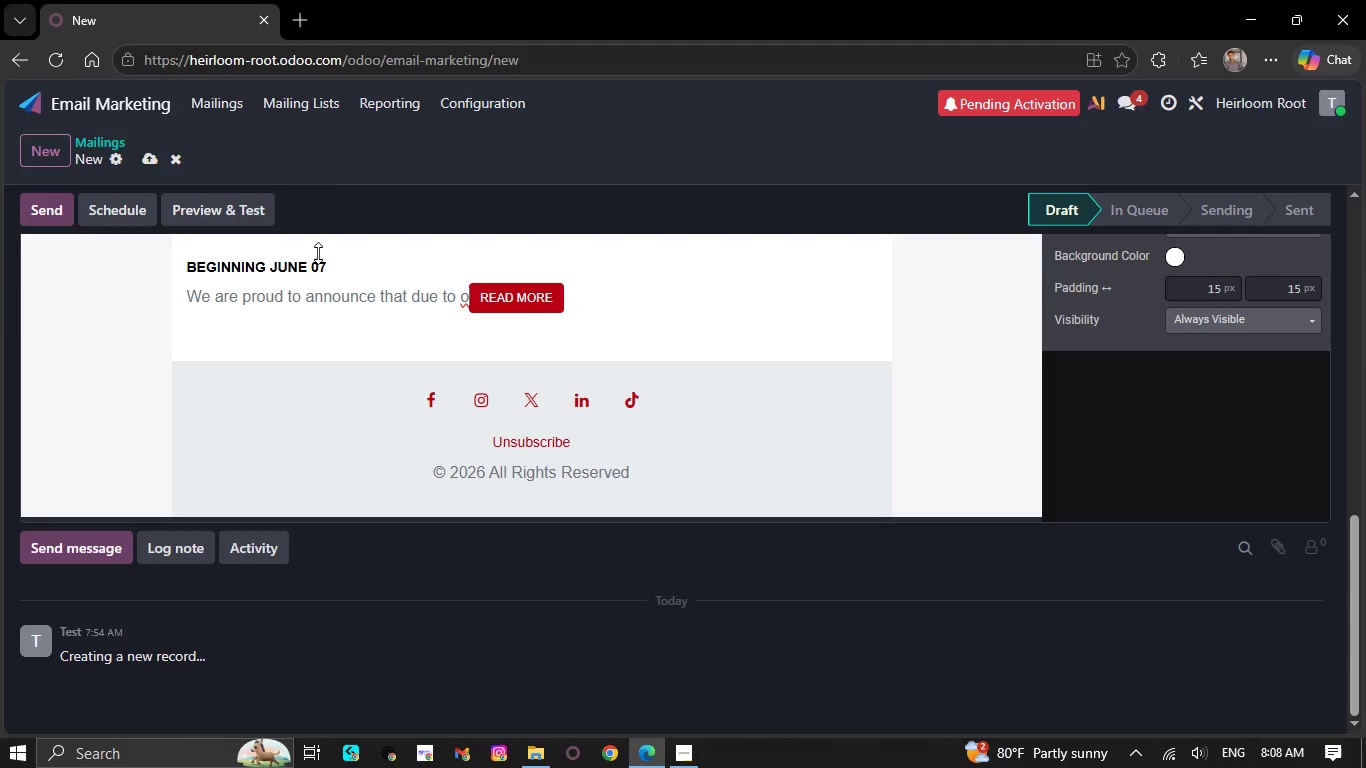 
key(Backspace)
 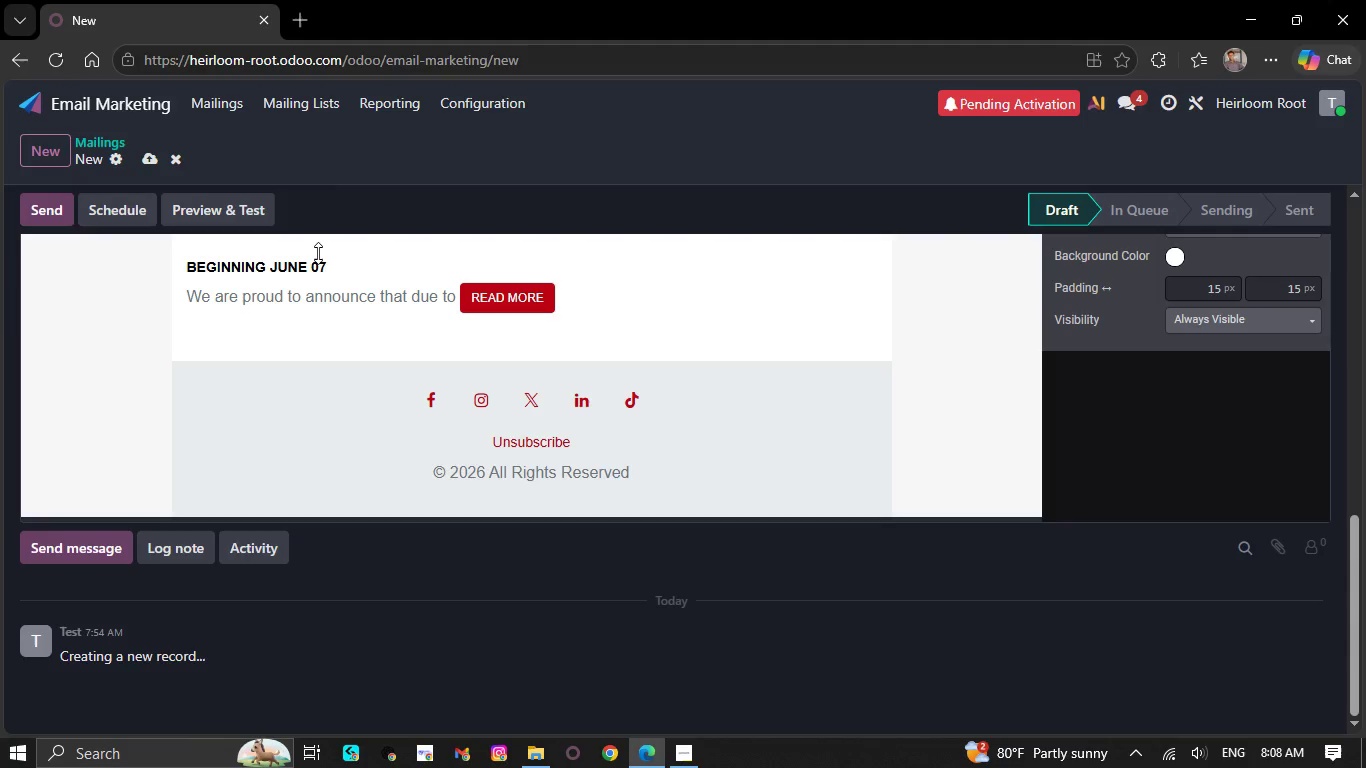 
key(Backspace)
 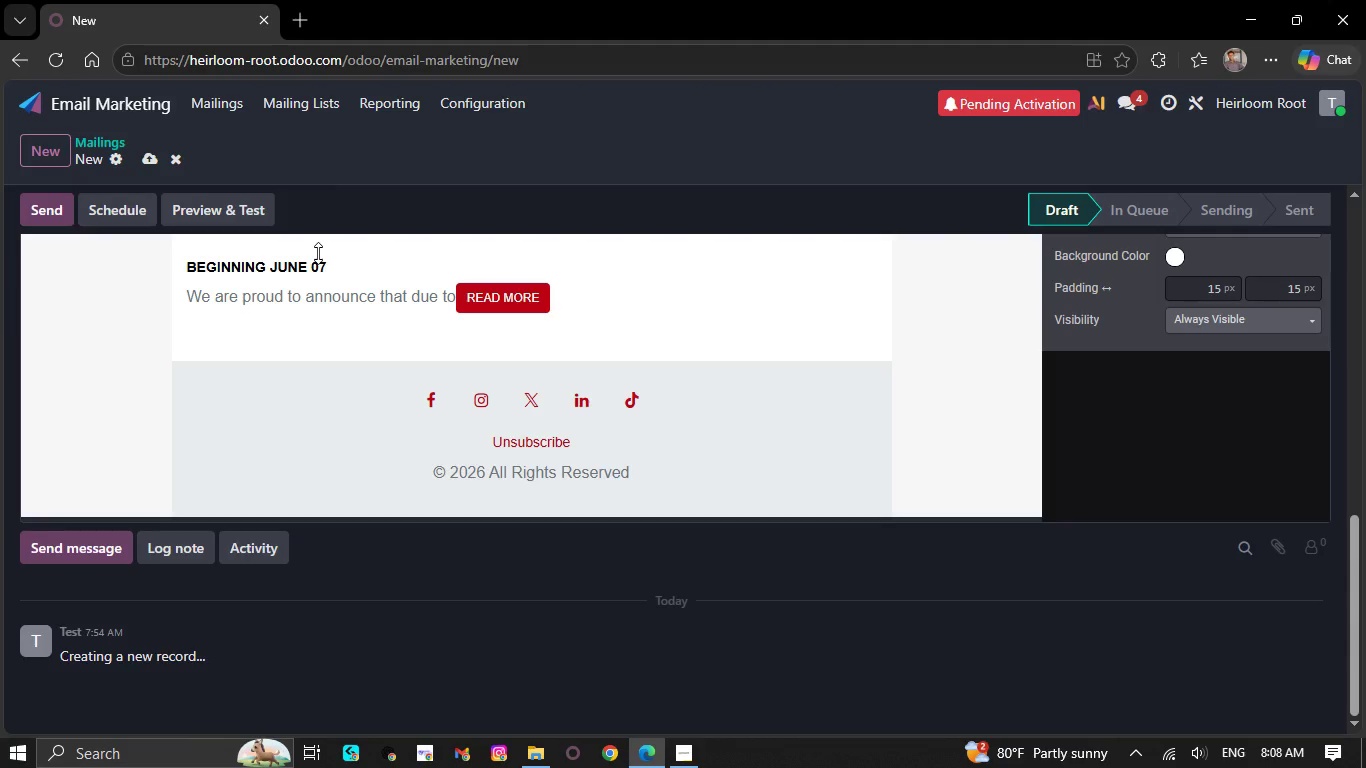 
key(Backspace)
 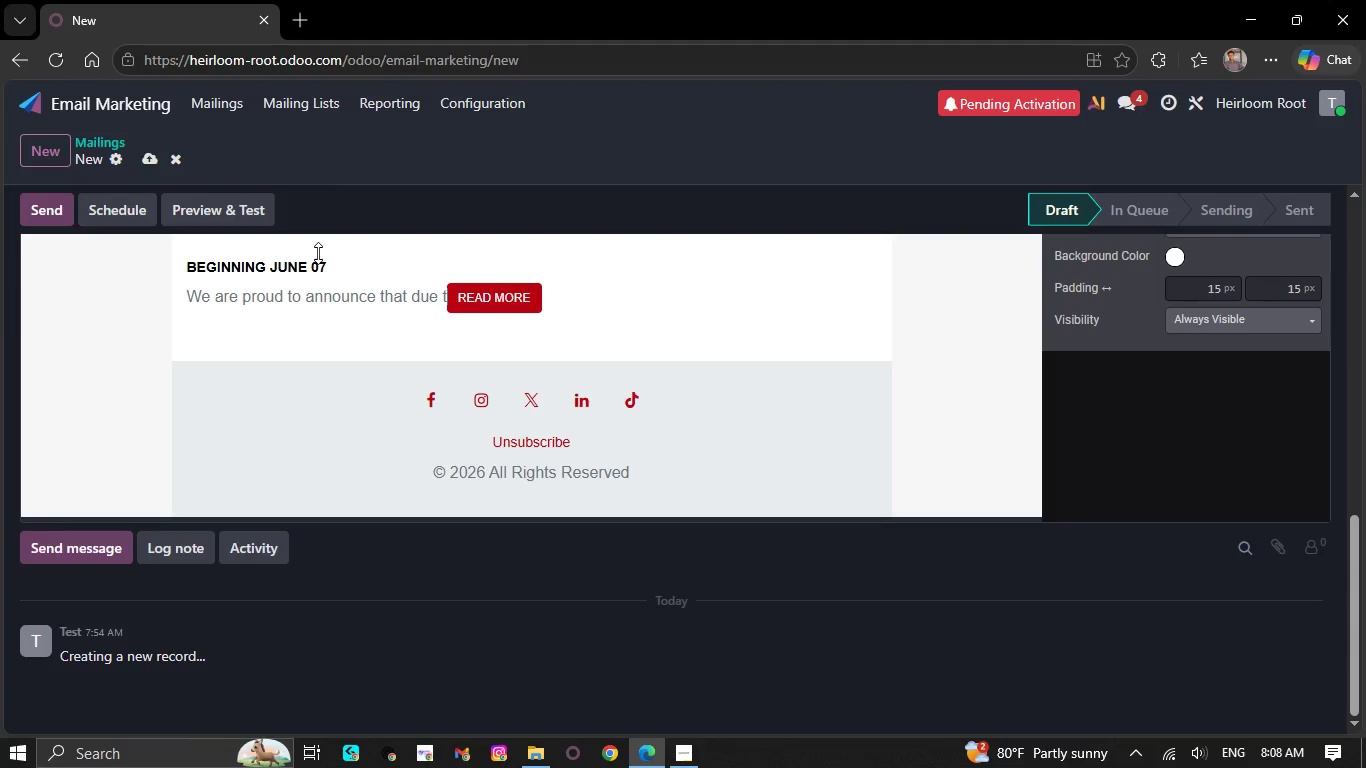 
key(Backspace)
 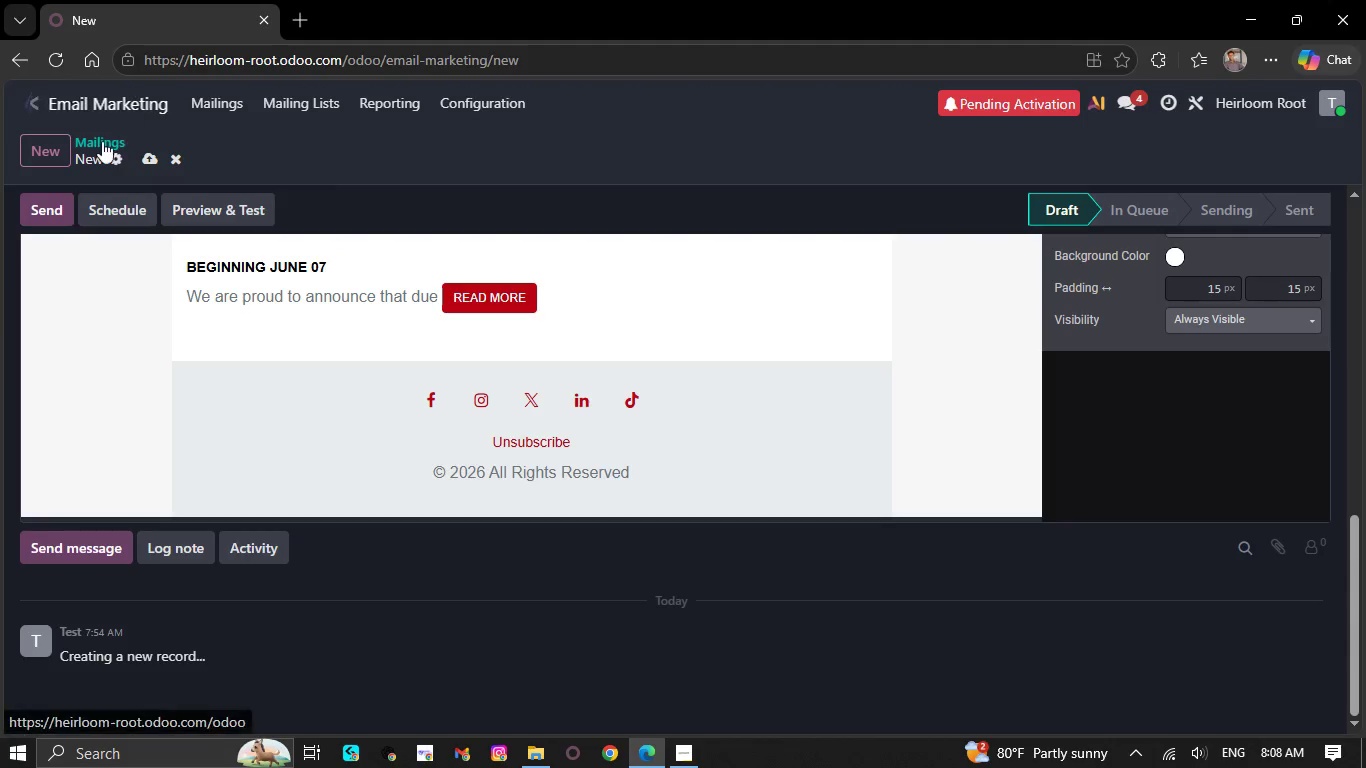 
left_click([58, 141])
 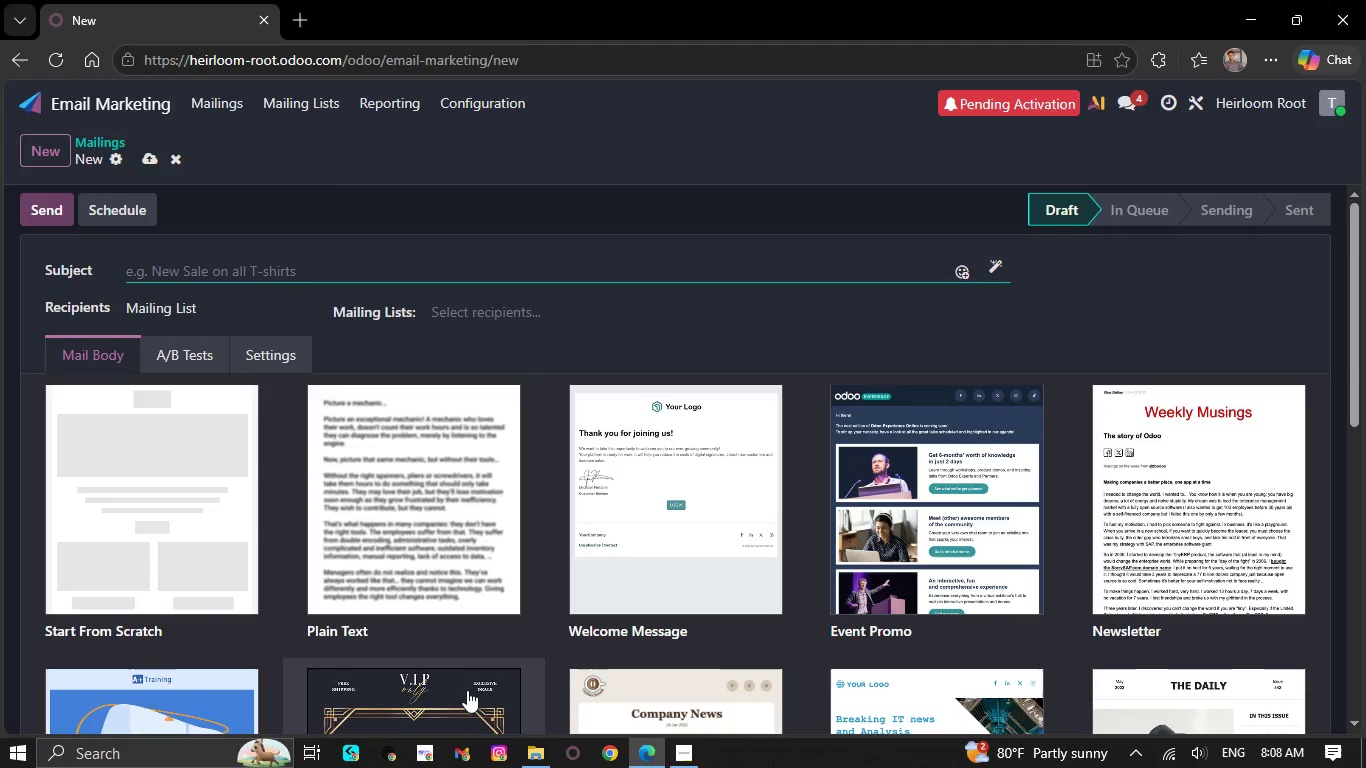 
wait(5.34)
 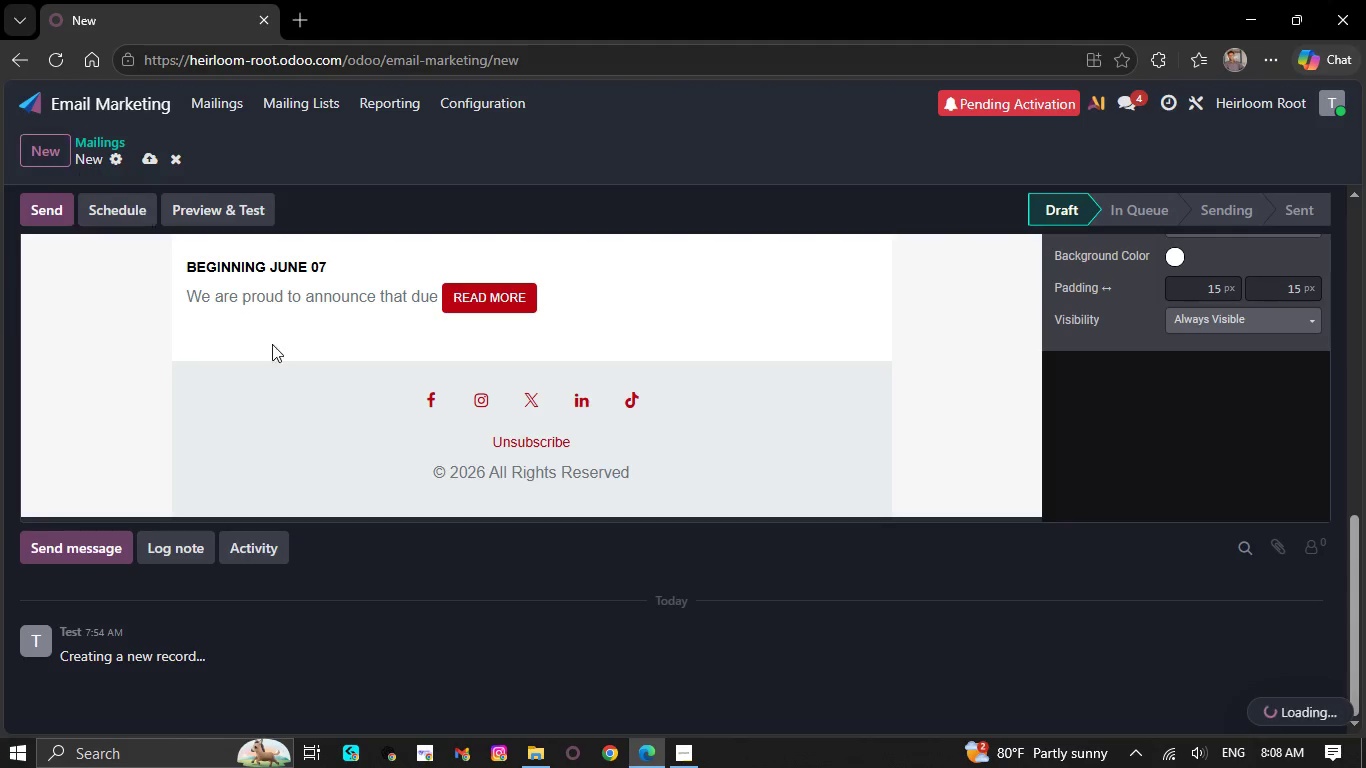 
scroll: coordinate [503, 698], scroll_direction: down, amount: 11.0
 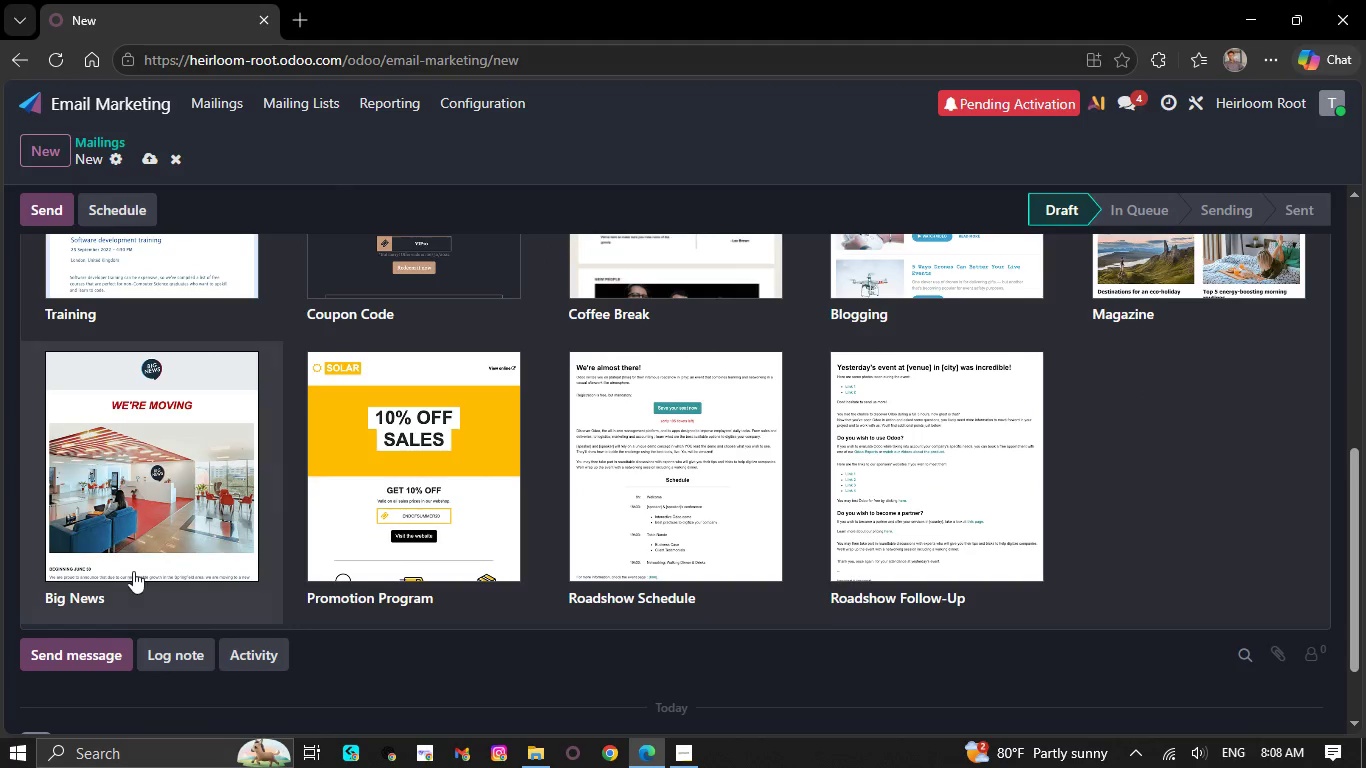 
left_click([155, 543])
 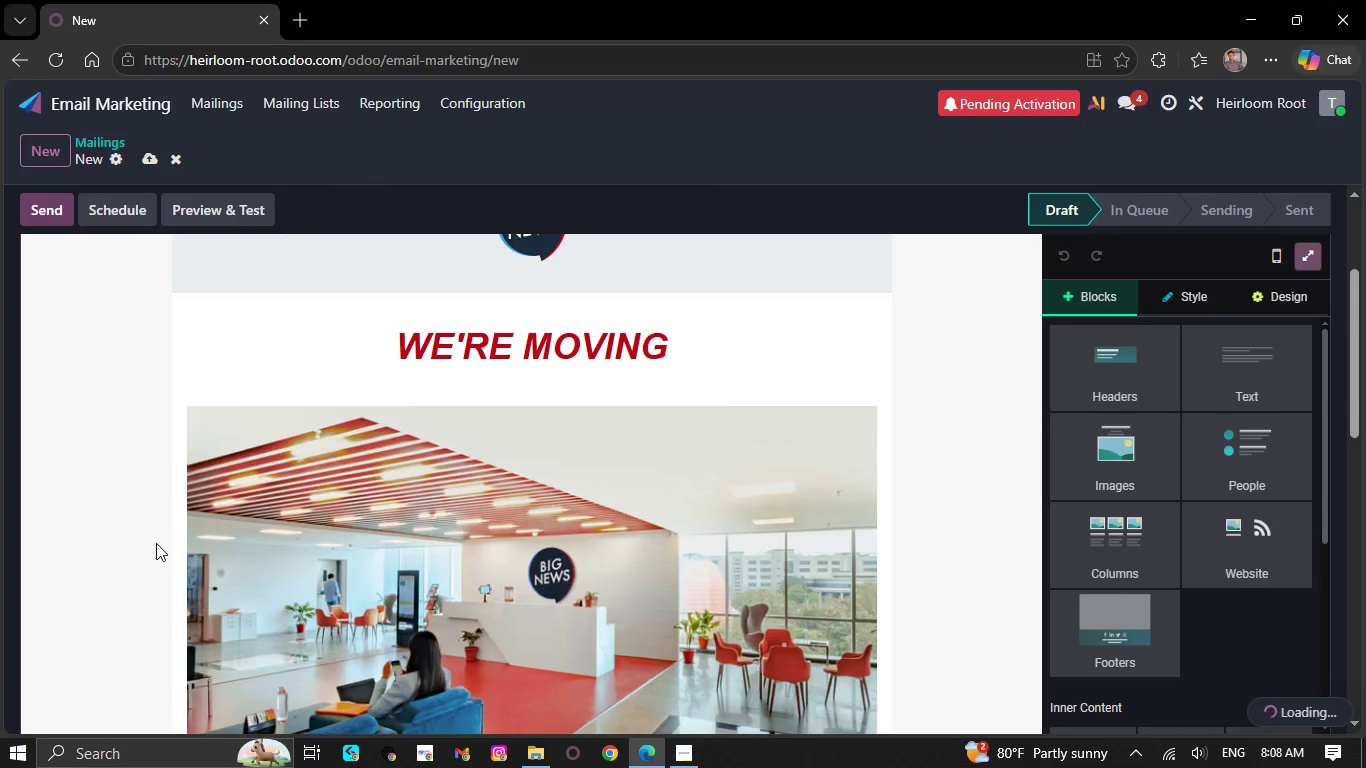 
scroll: coordinate [278, 591], scroll_direction: down, amount: 6.0
 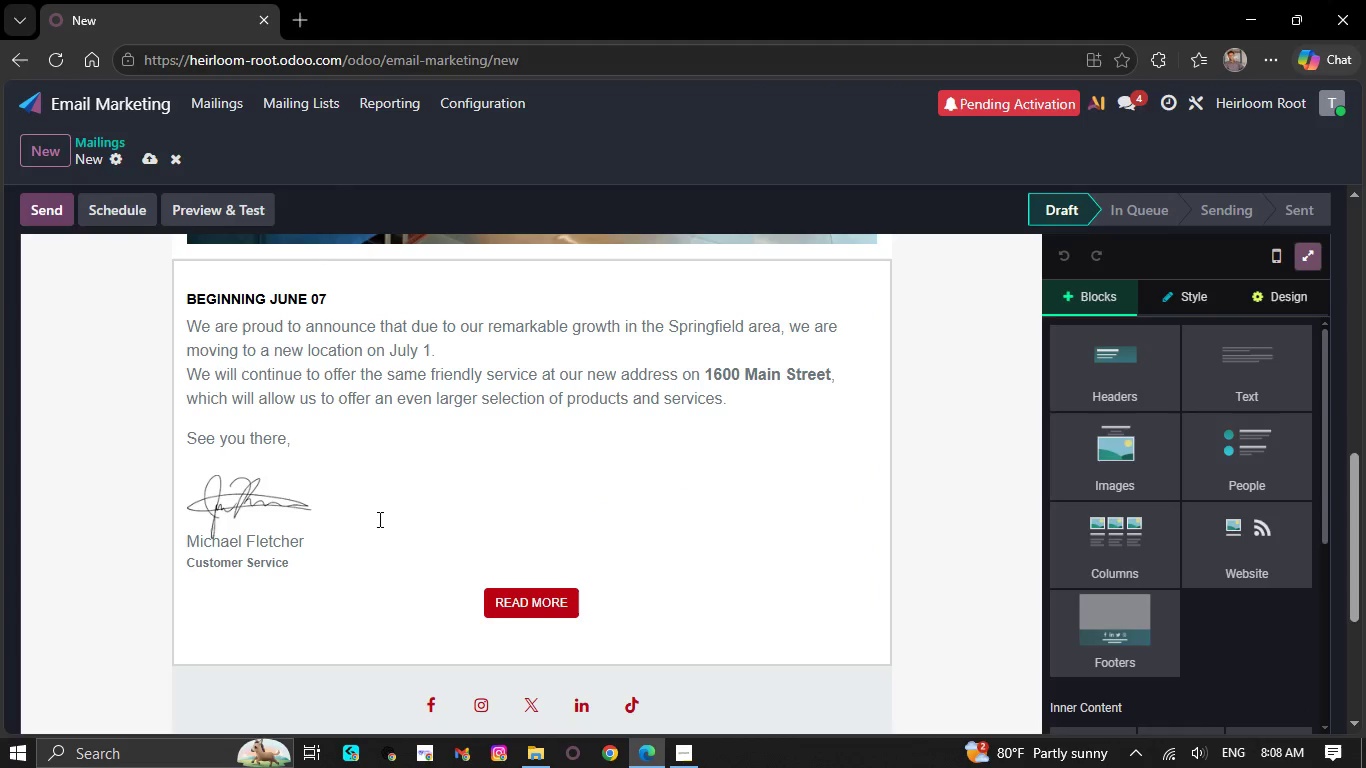 
left_click([374, 571])
 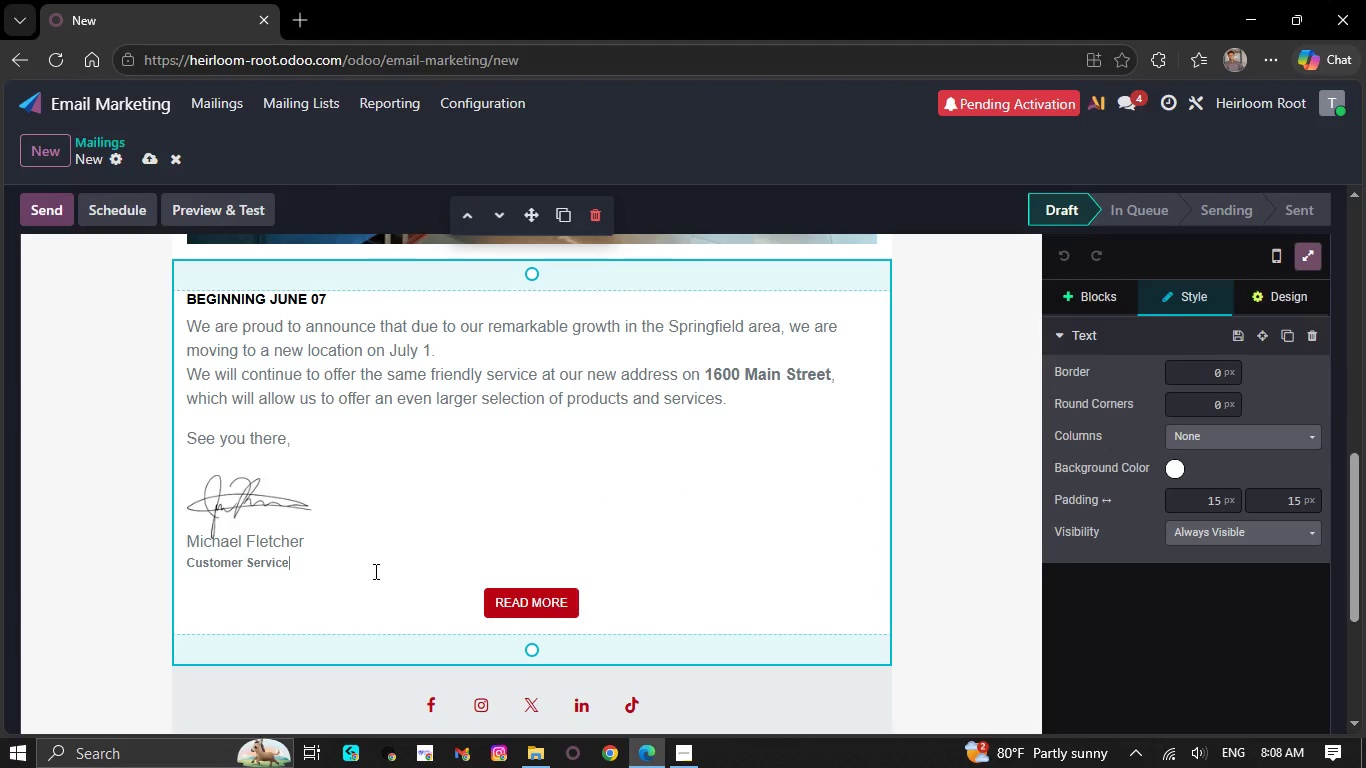 
key(Backspace)
 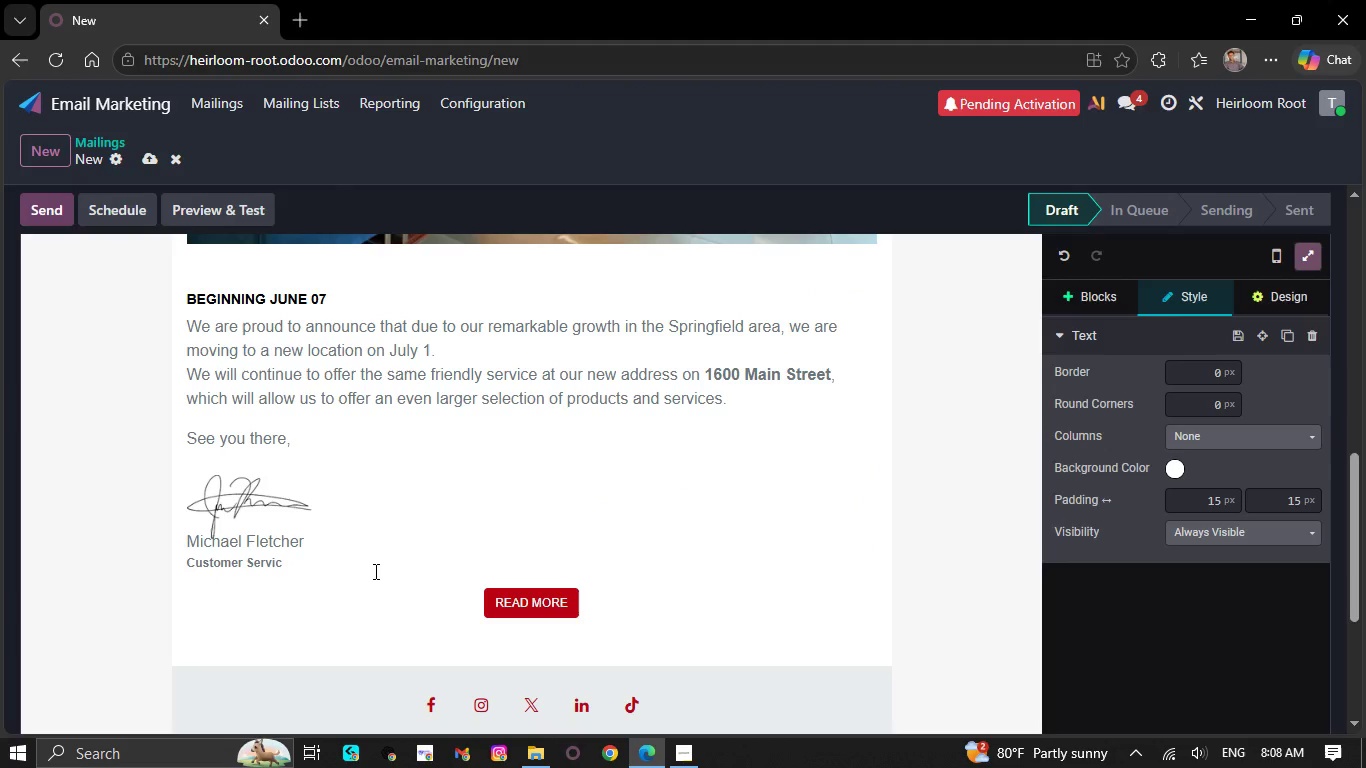 
key(Backspace)
 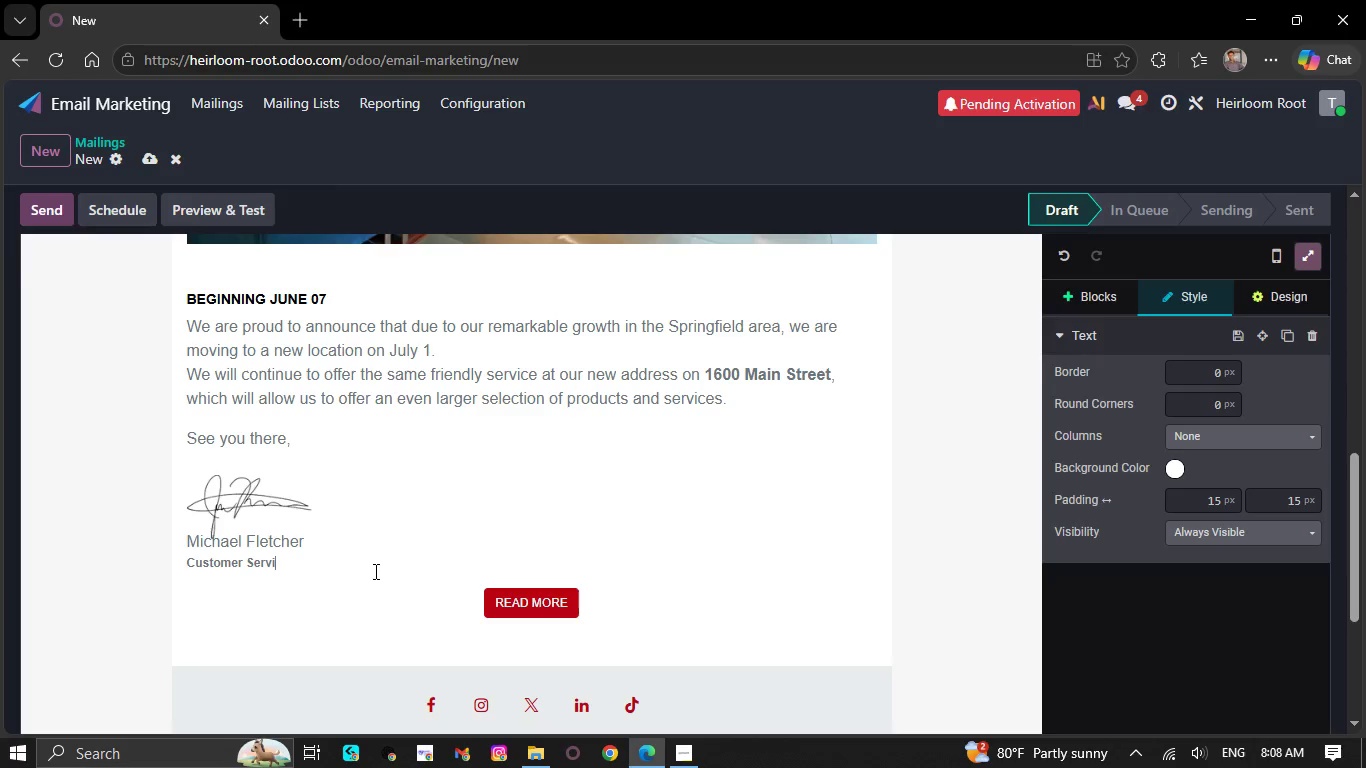 
key(Backspace)
 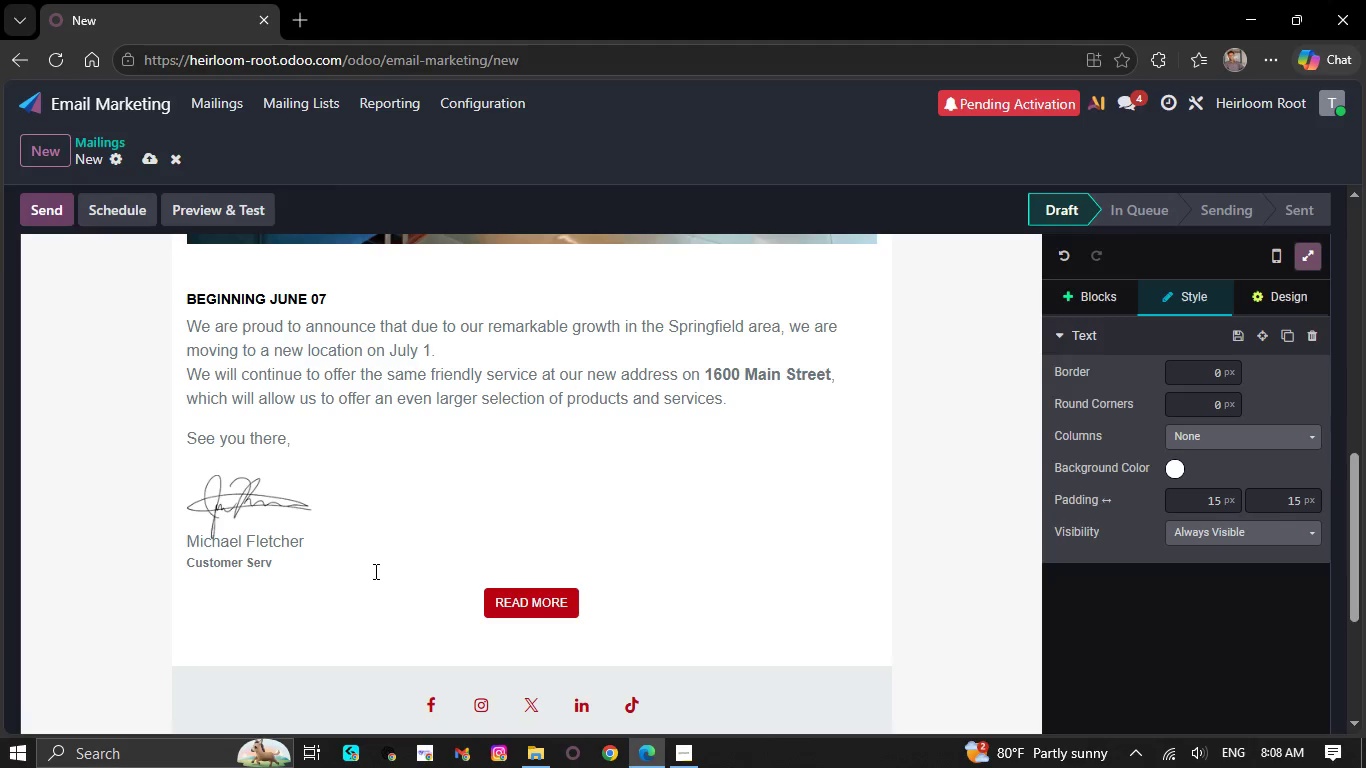 
key(Backspace)
 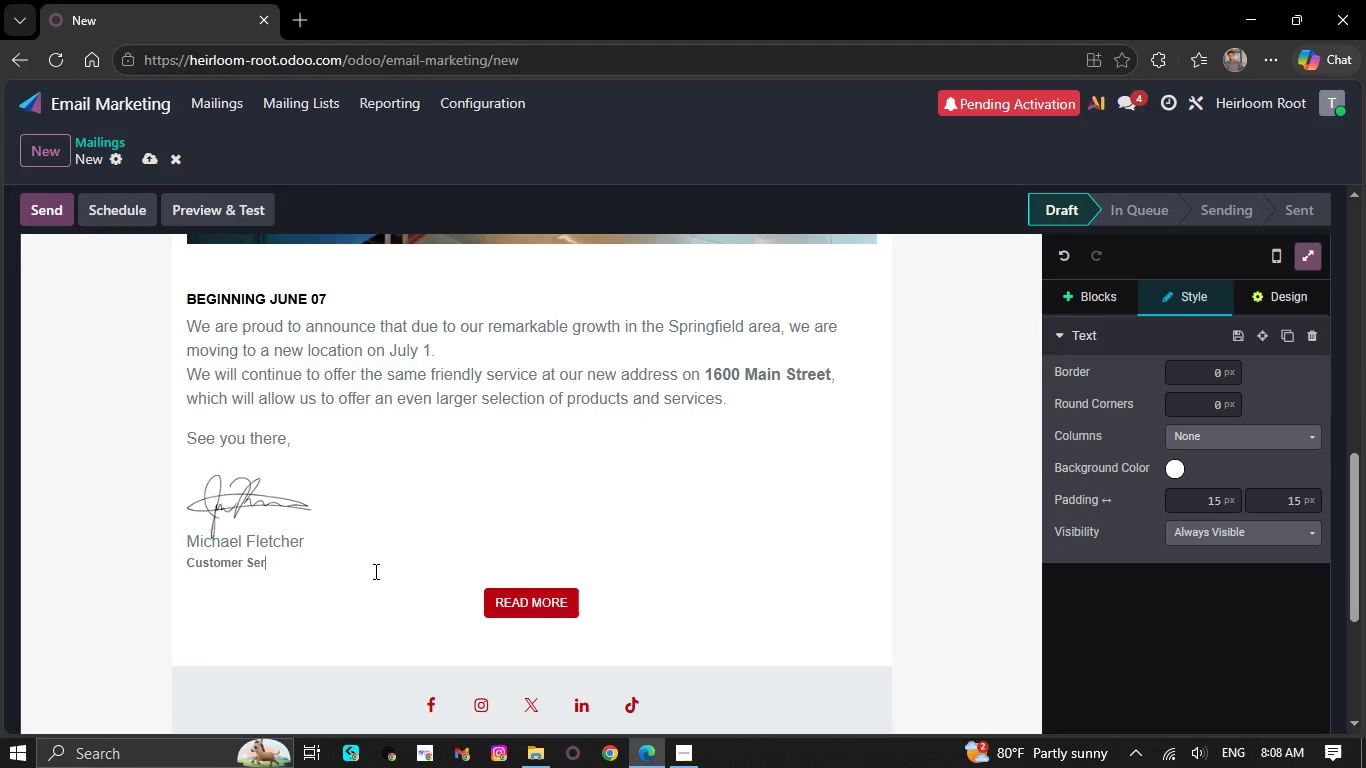 
wait(9.47)
 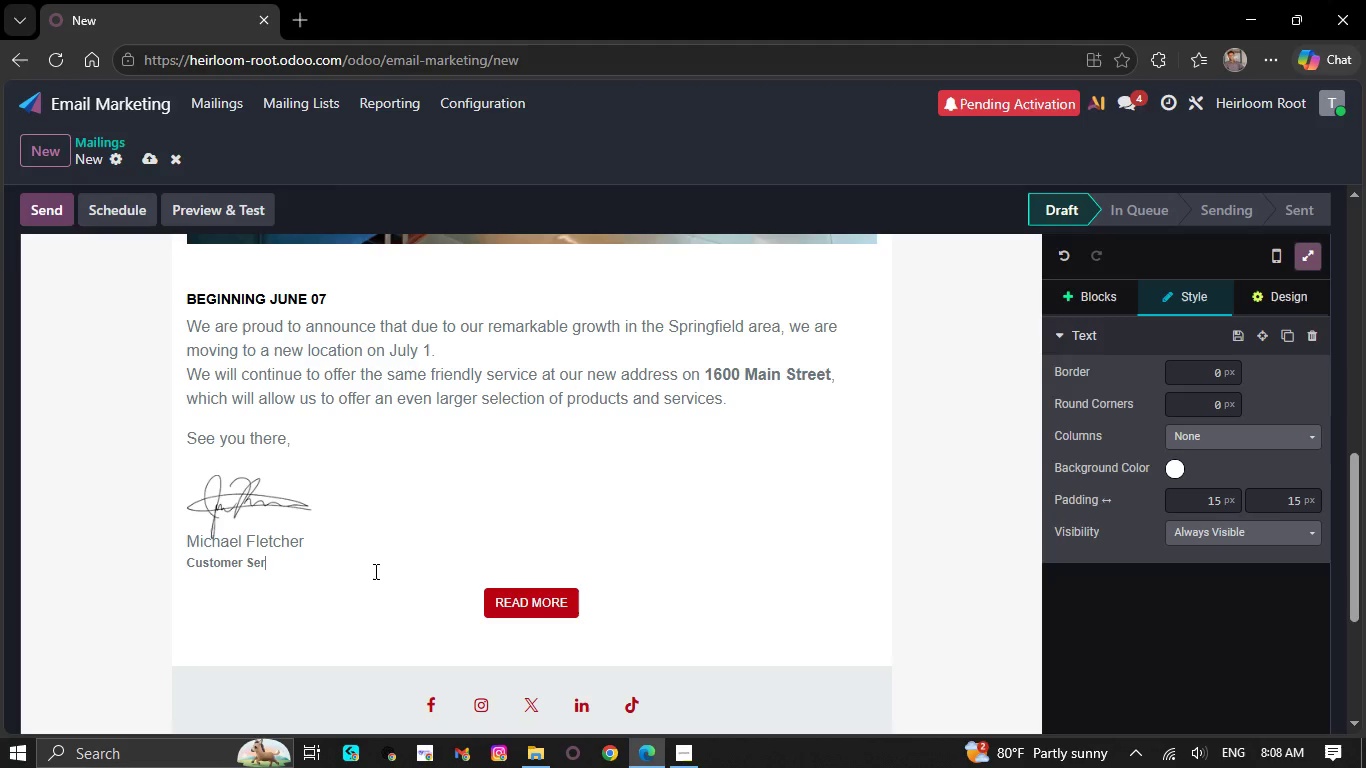 
key(Backspace)
 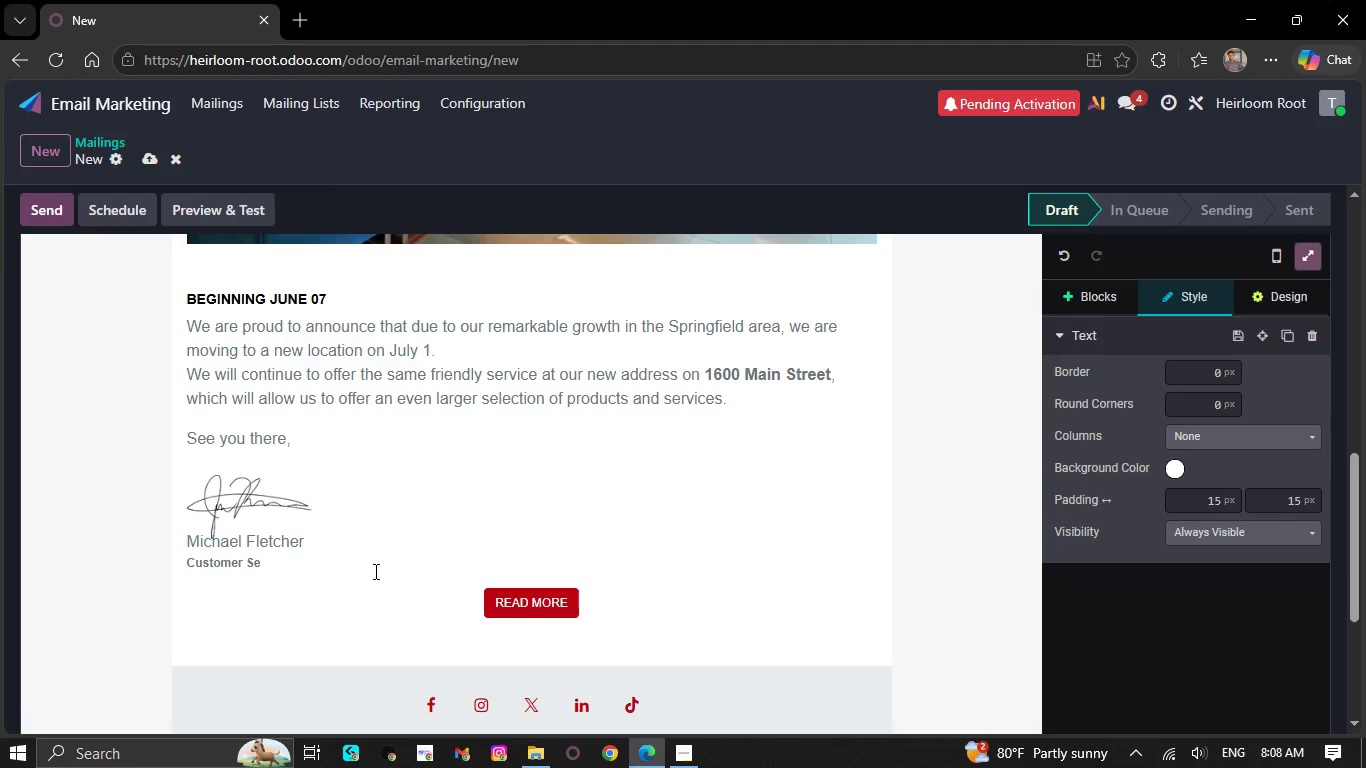 
key(Backspace)
 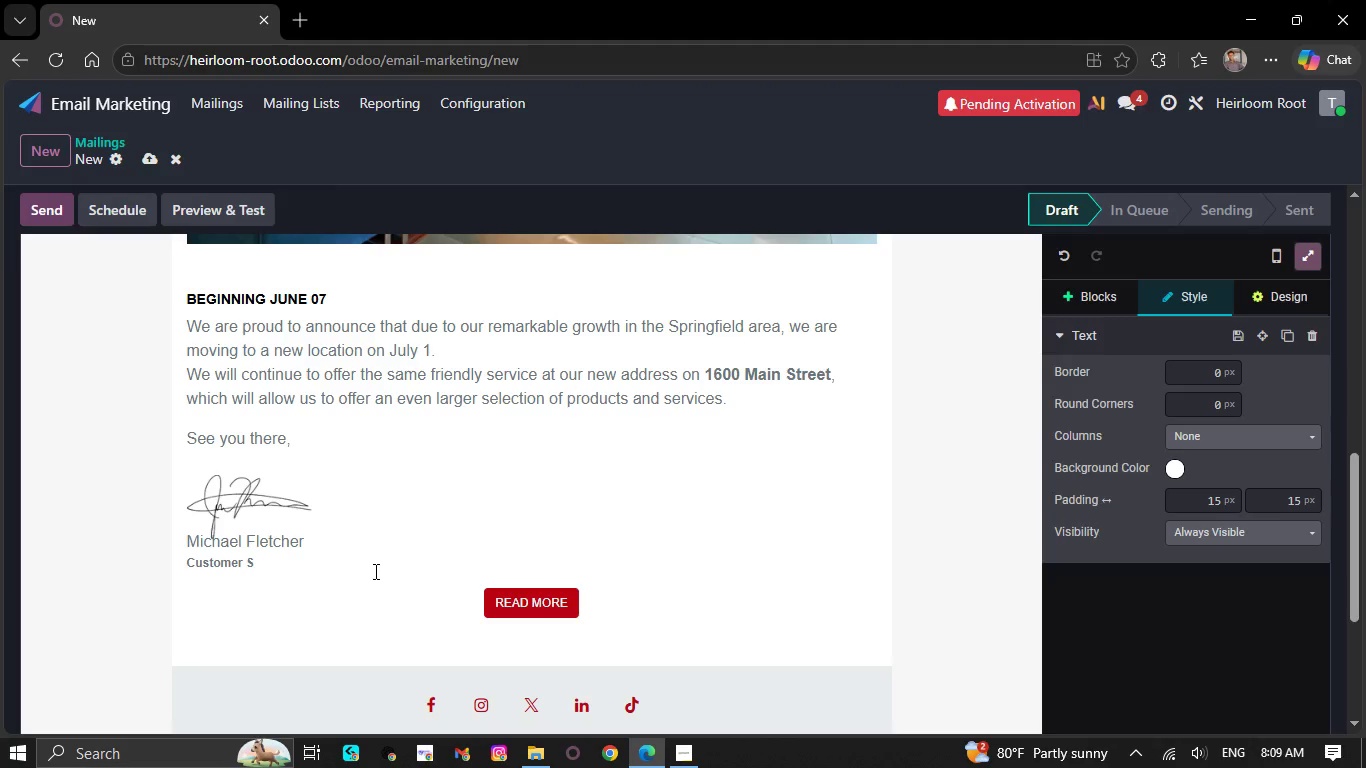 
wait(6.44)
 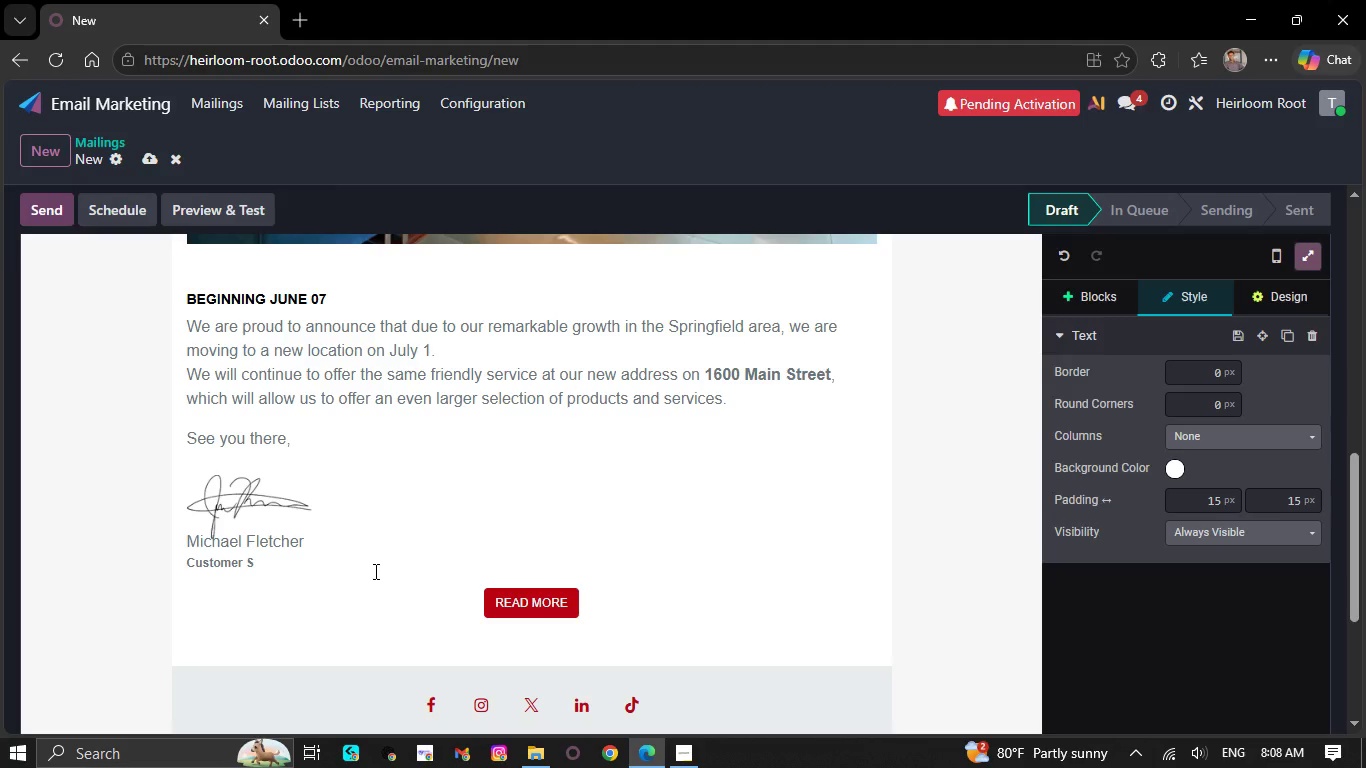 
key(Backspace)
 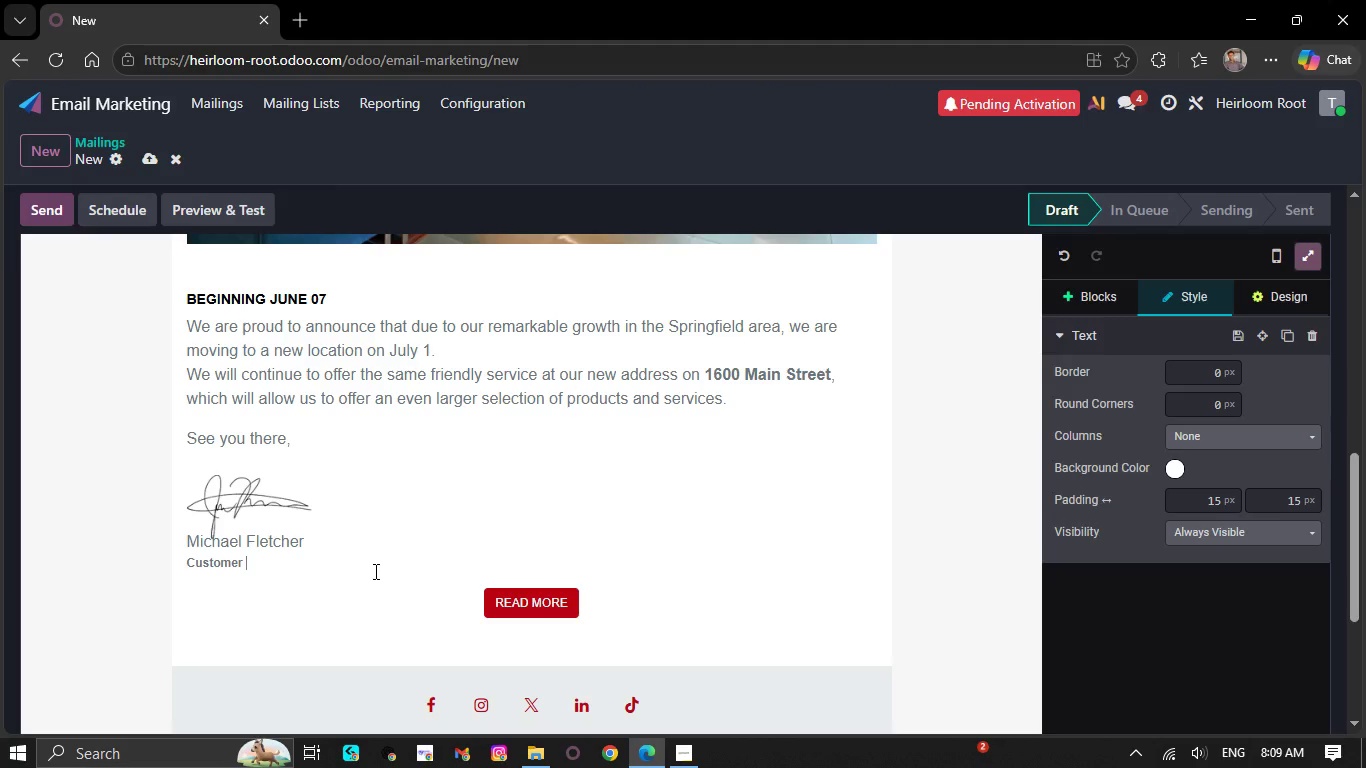 
key(Backspace)
 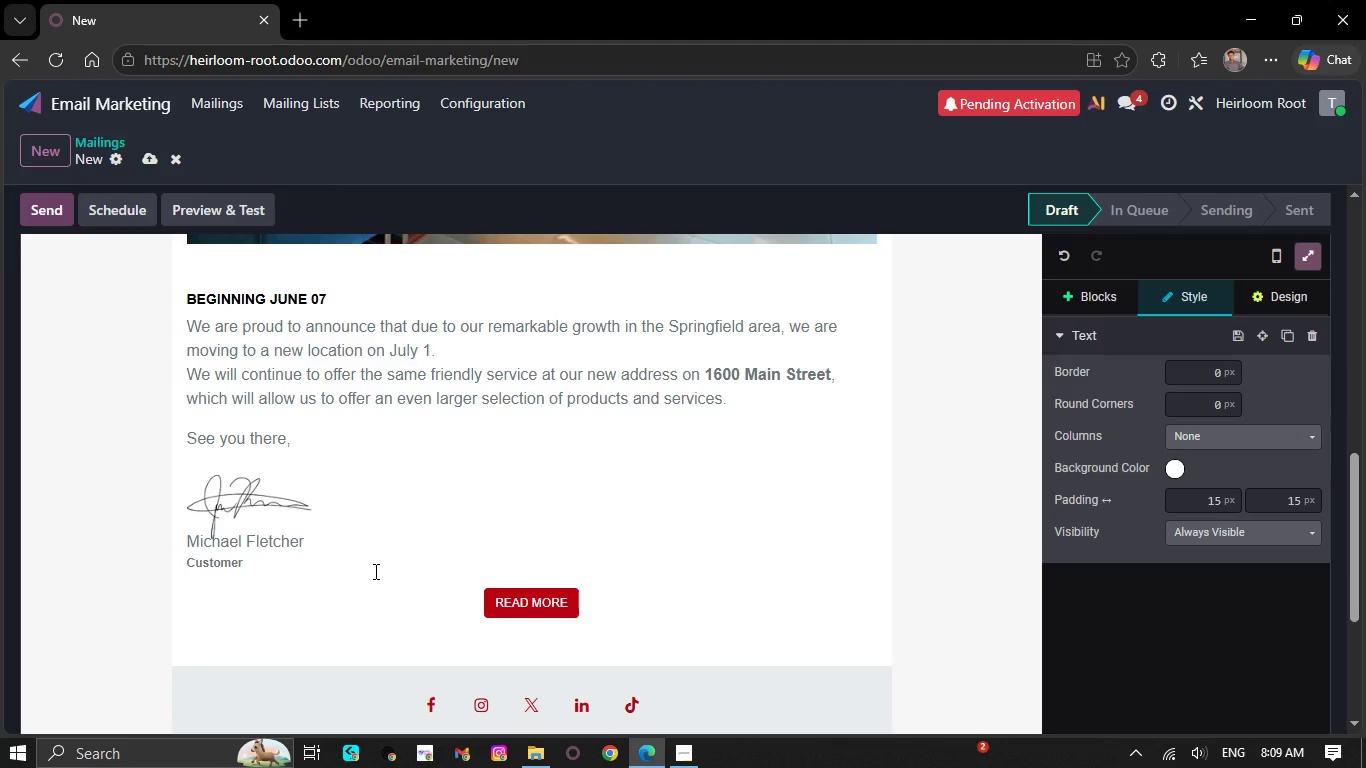 
key(Backspace)
 